 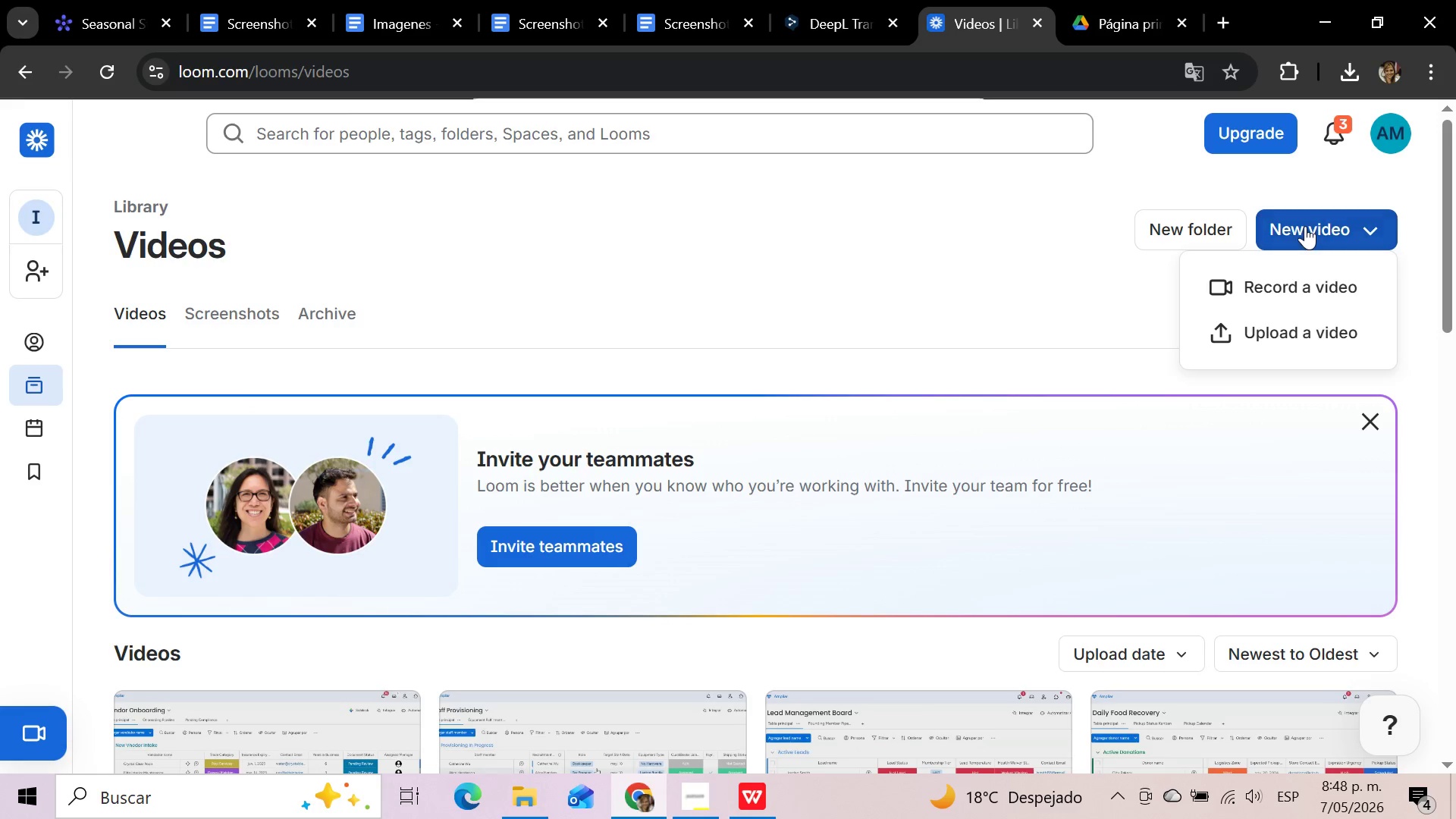 
left_click([1291, 287])
 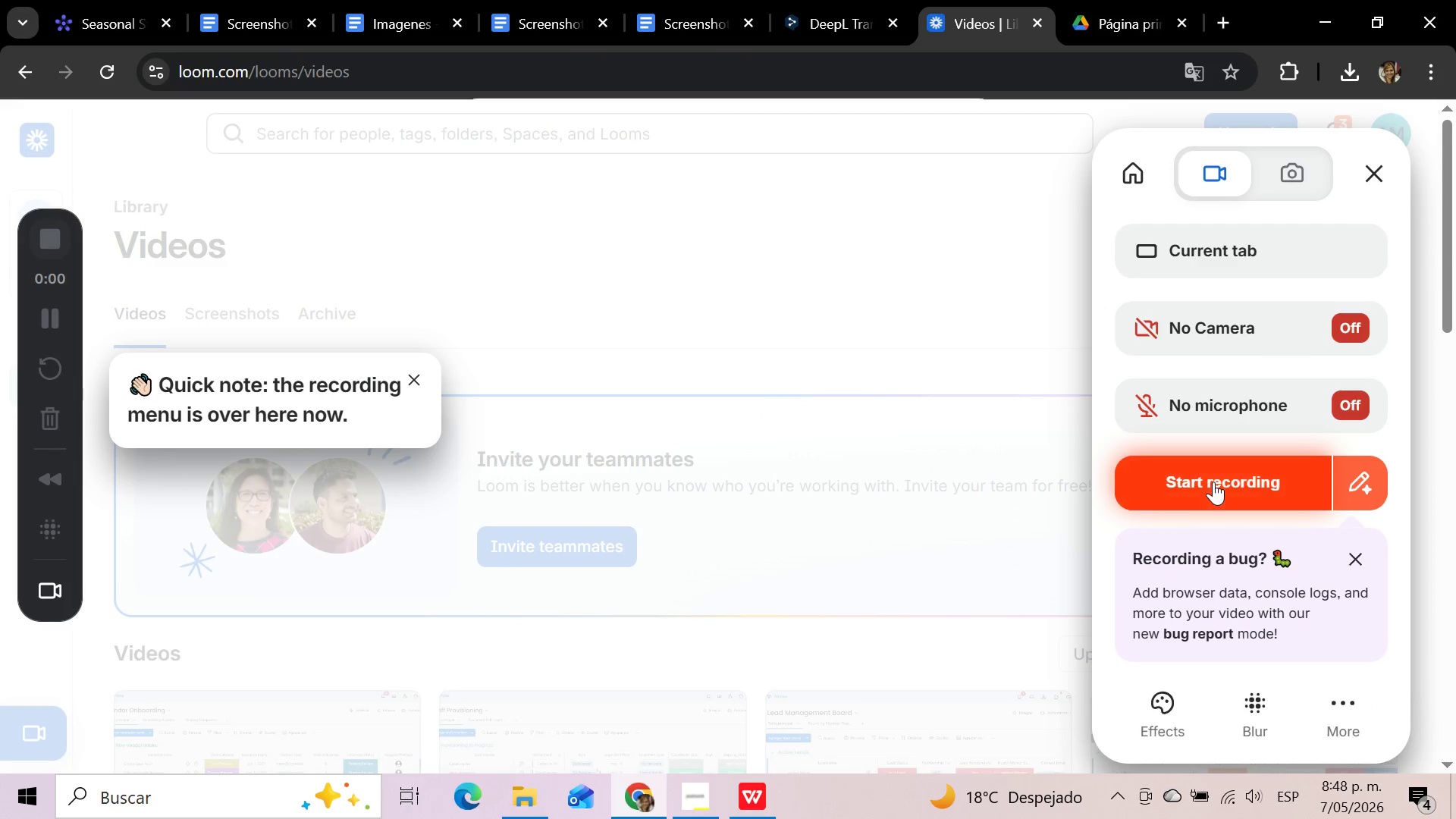 
left_click([1213, 482])
 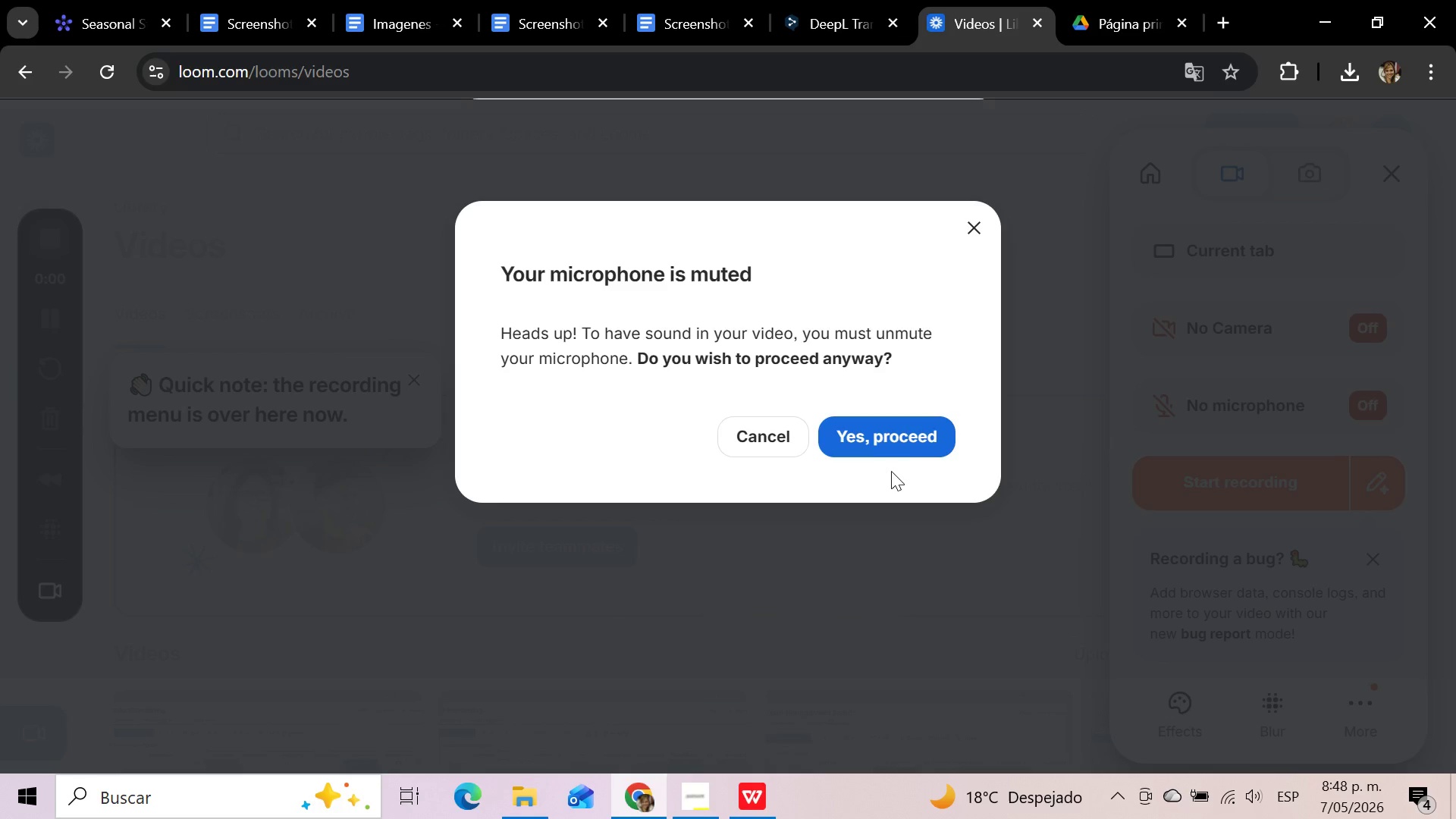 
left_click([899, 444])
 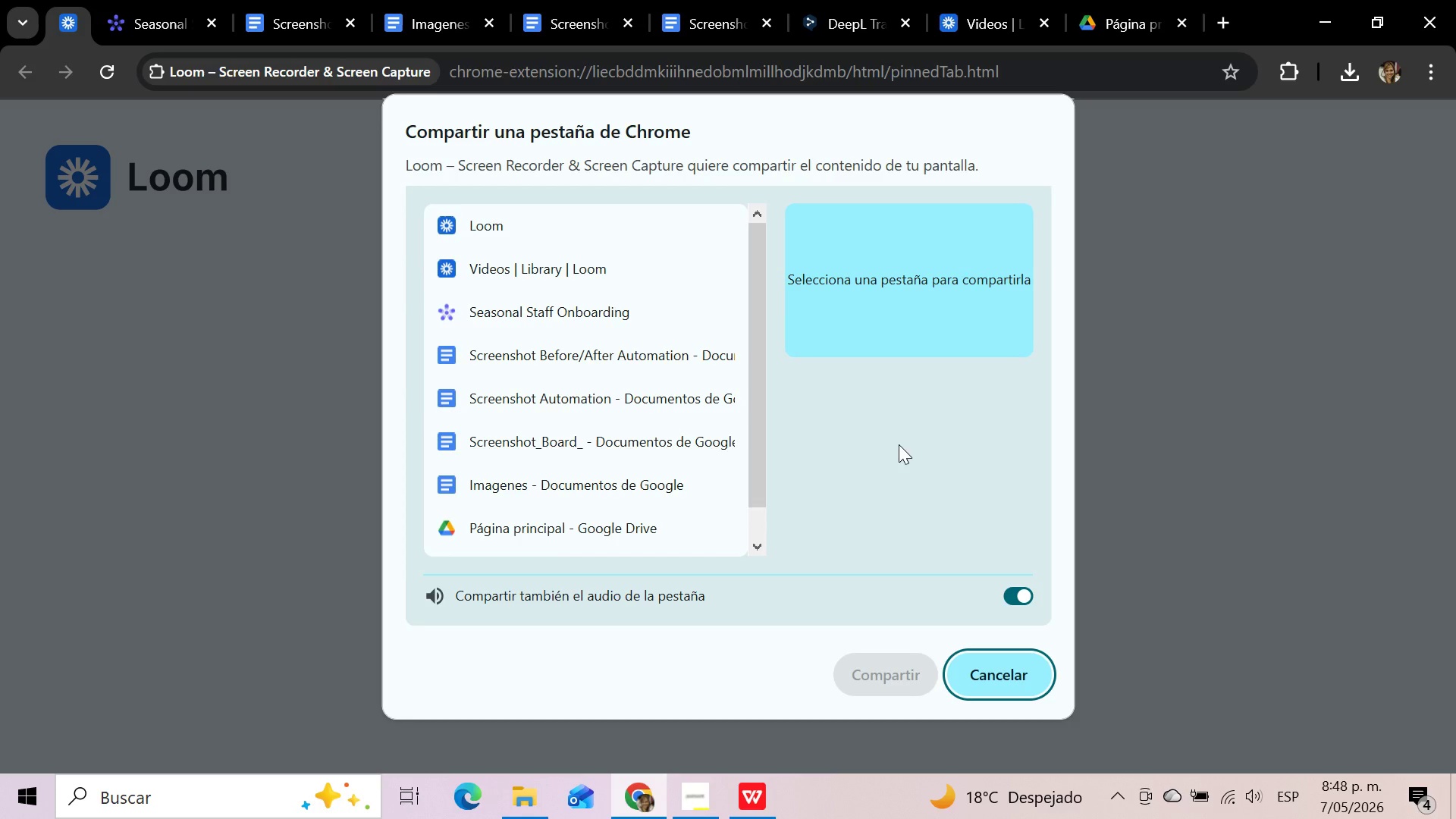 
left_click([513, 312])
 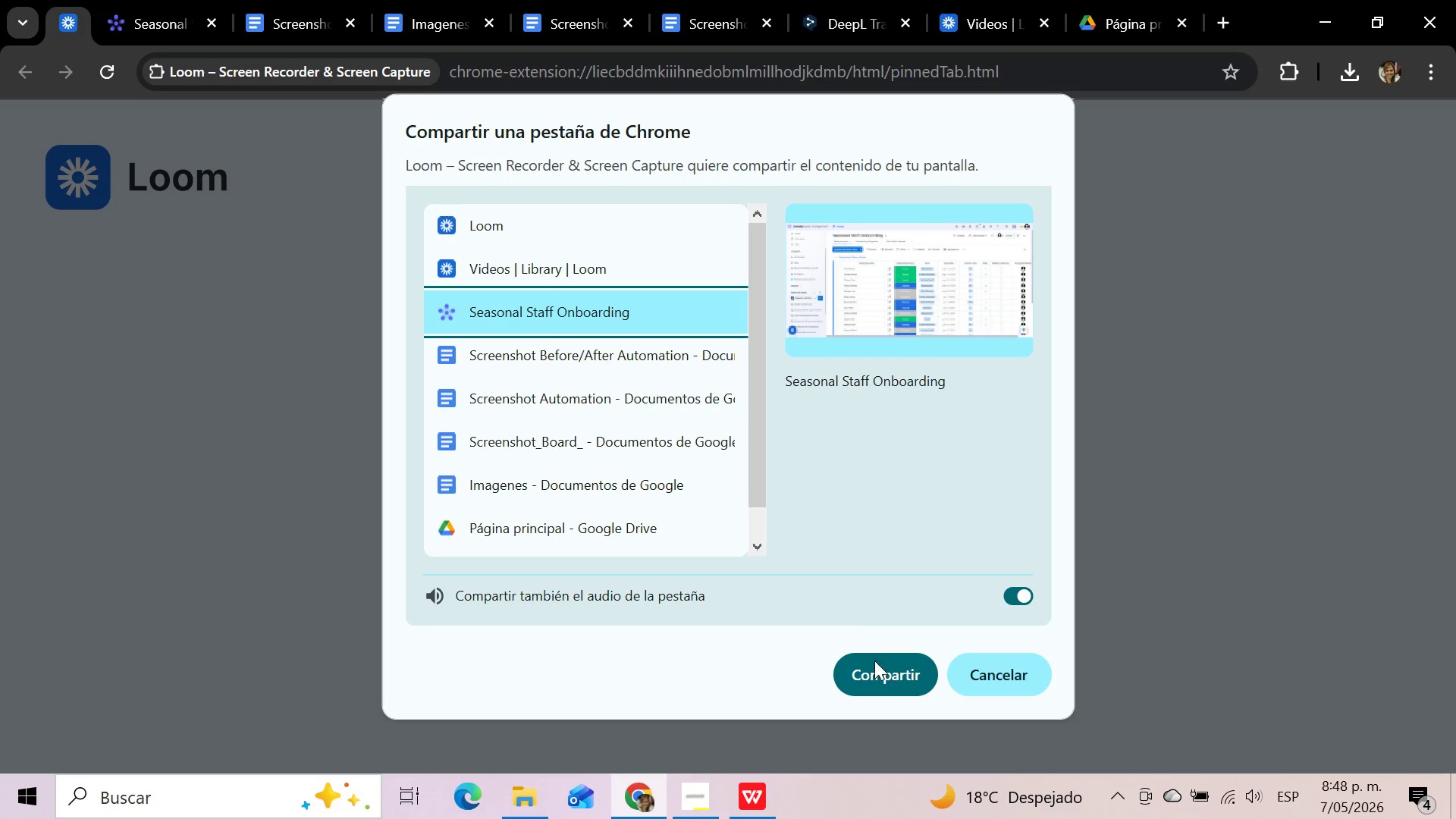 
left_click([880, 672])
 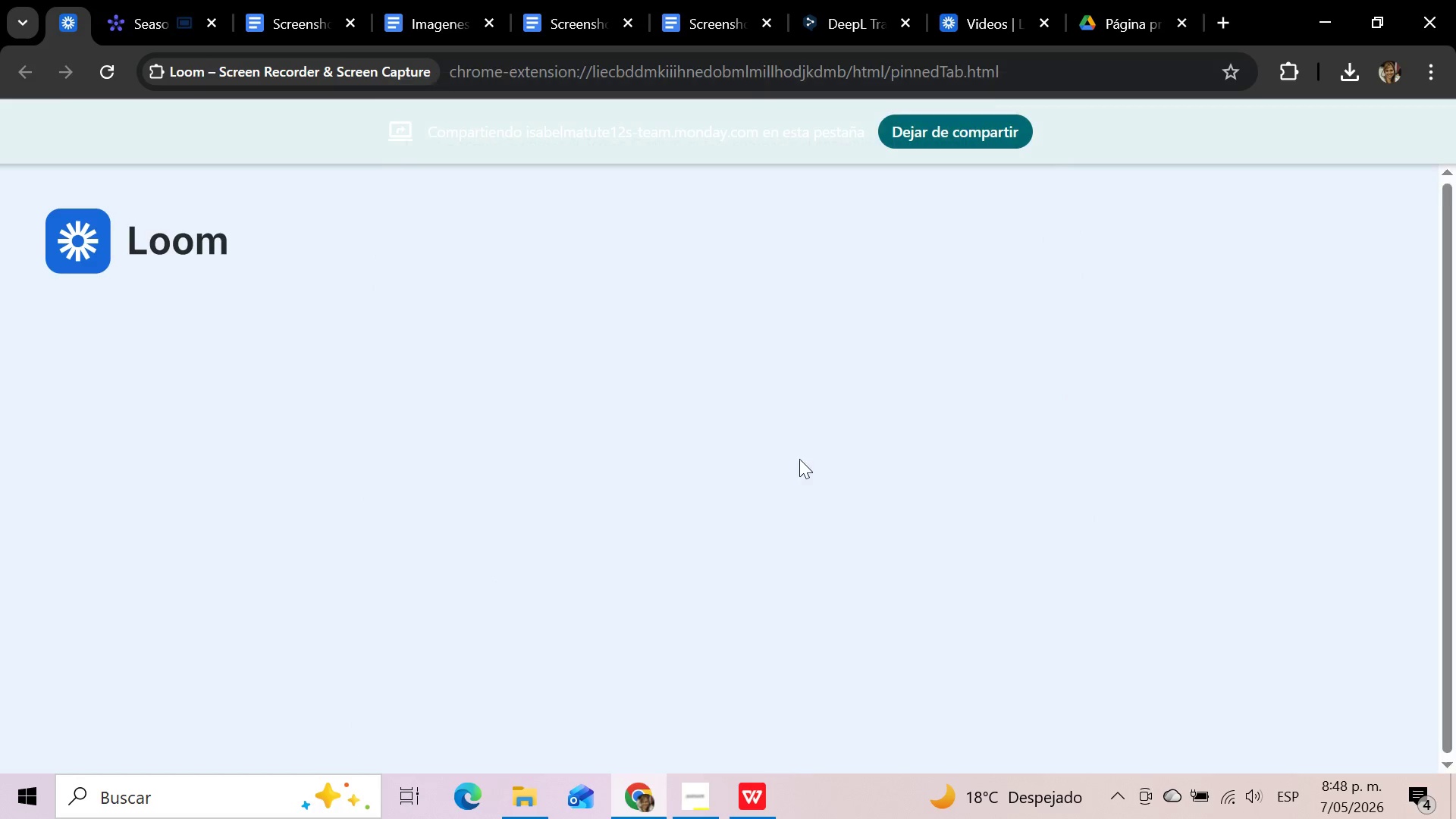 
mouse_move([776, 423])
 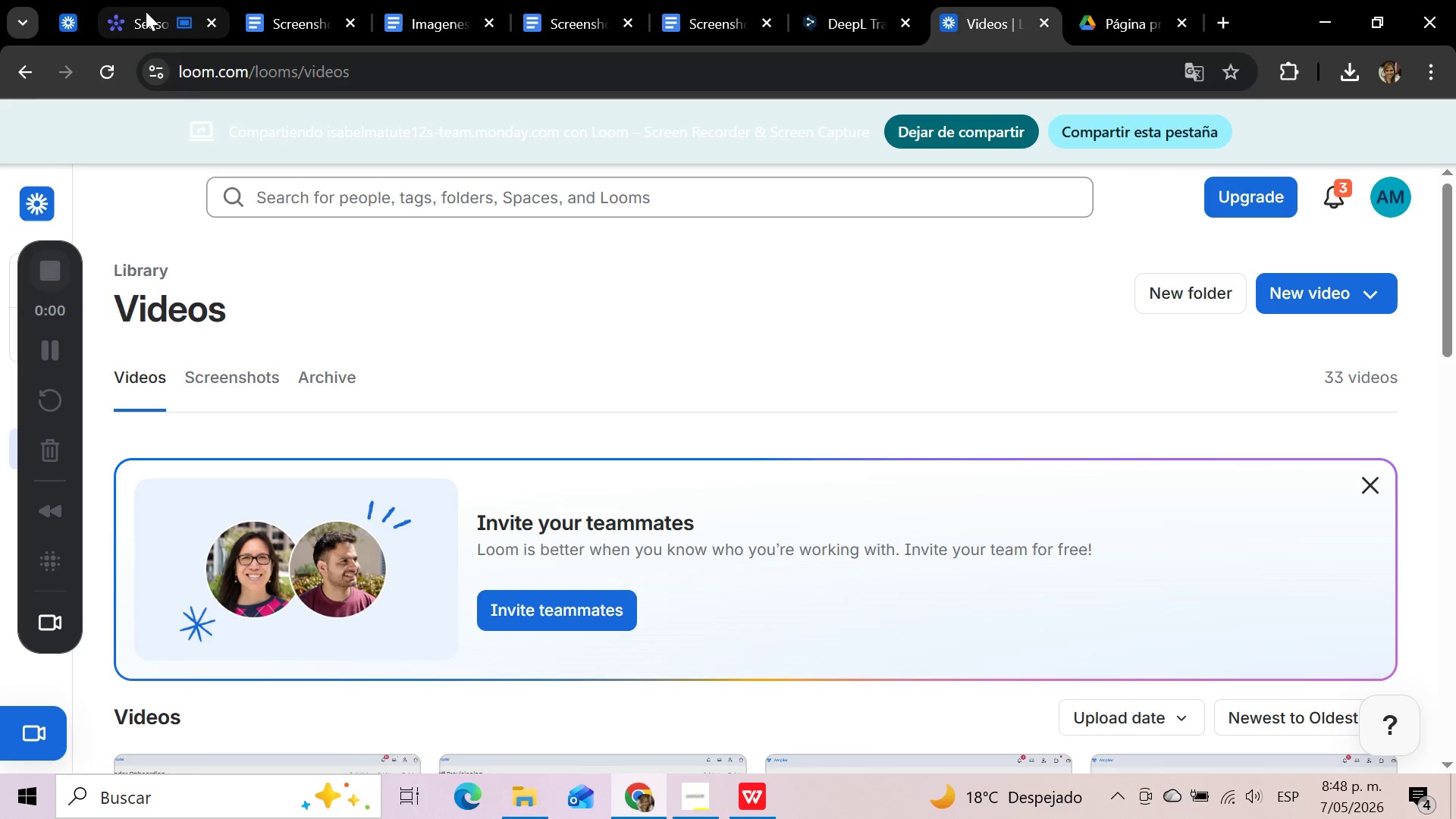 
left_click([146, 11])
 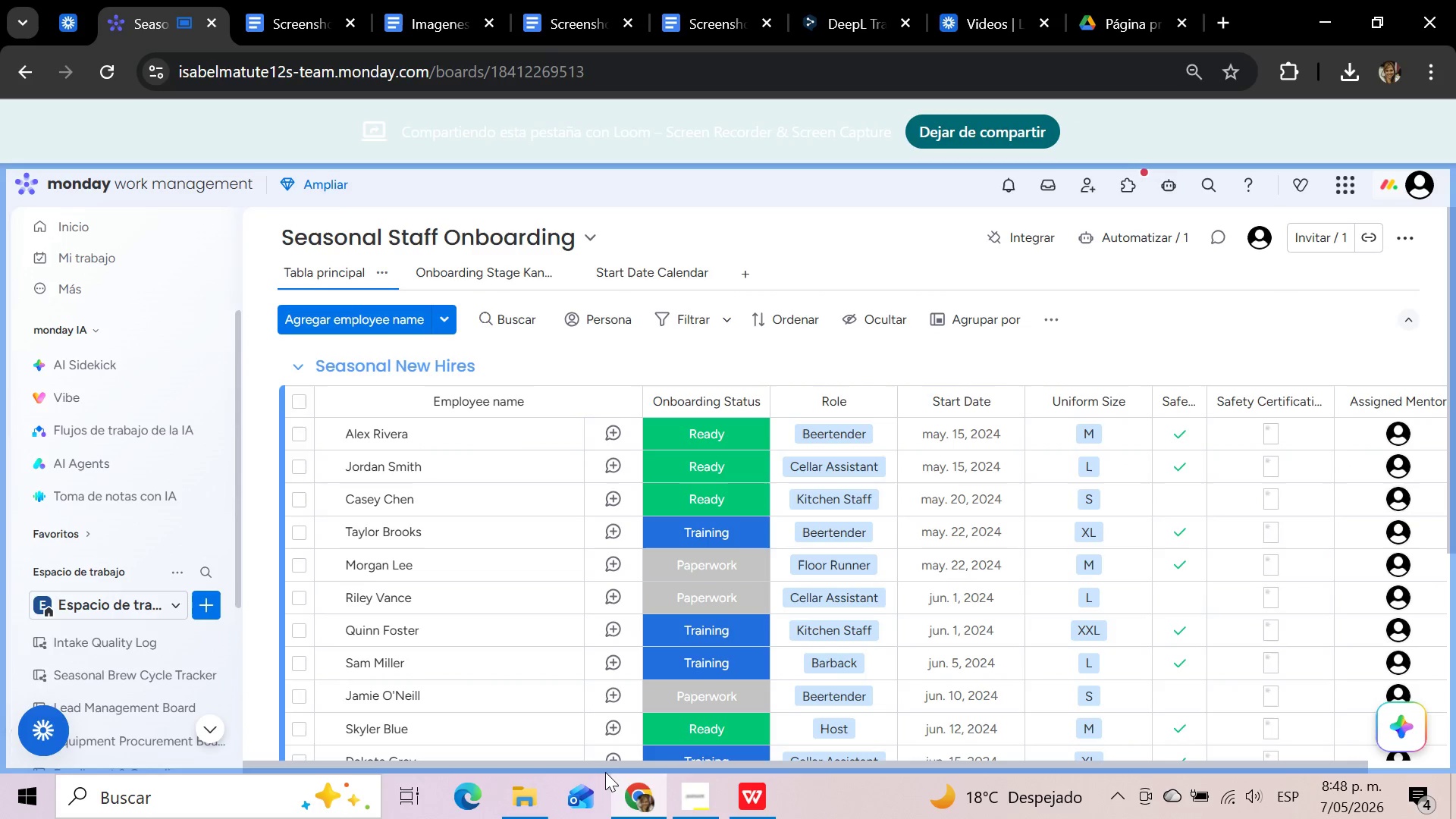 
left_click_drag(start_coordinate=[601, 763], to_coordinate=[444, 756])
 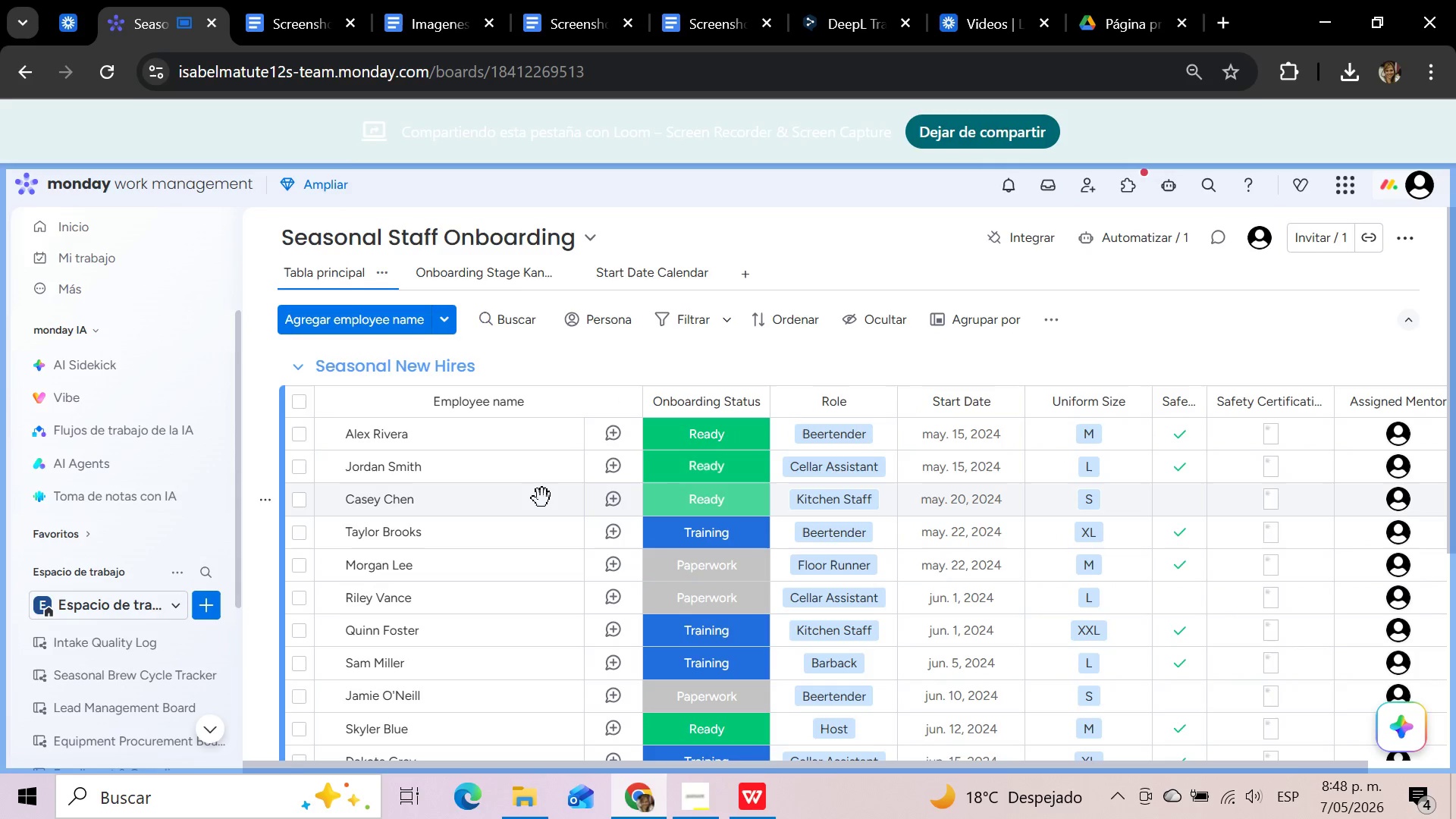 
scroll: coordinate [542, 514], scroll_direction: down, amount: 4.0
 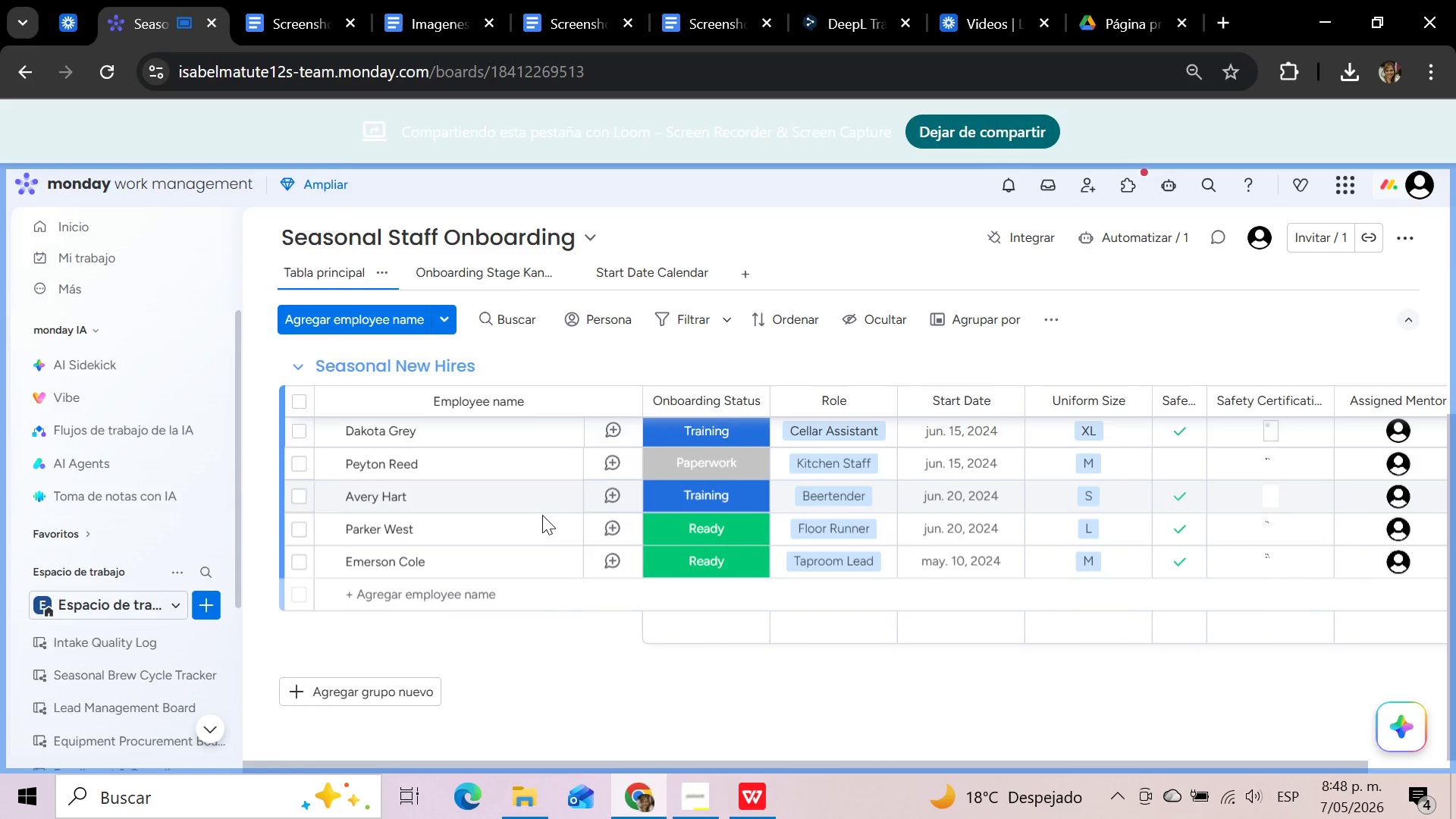 
scroll: coordinate [542, 515], scroll_direction: up, amount: 3.0
 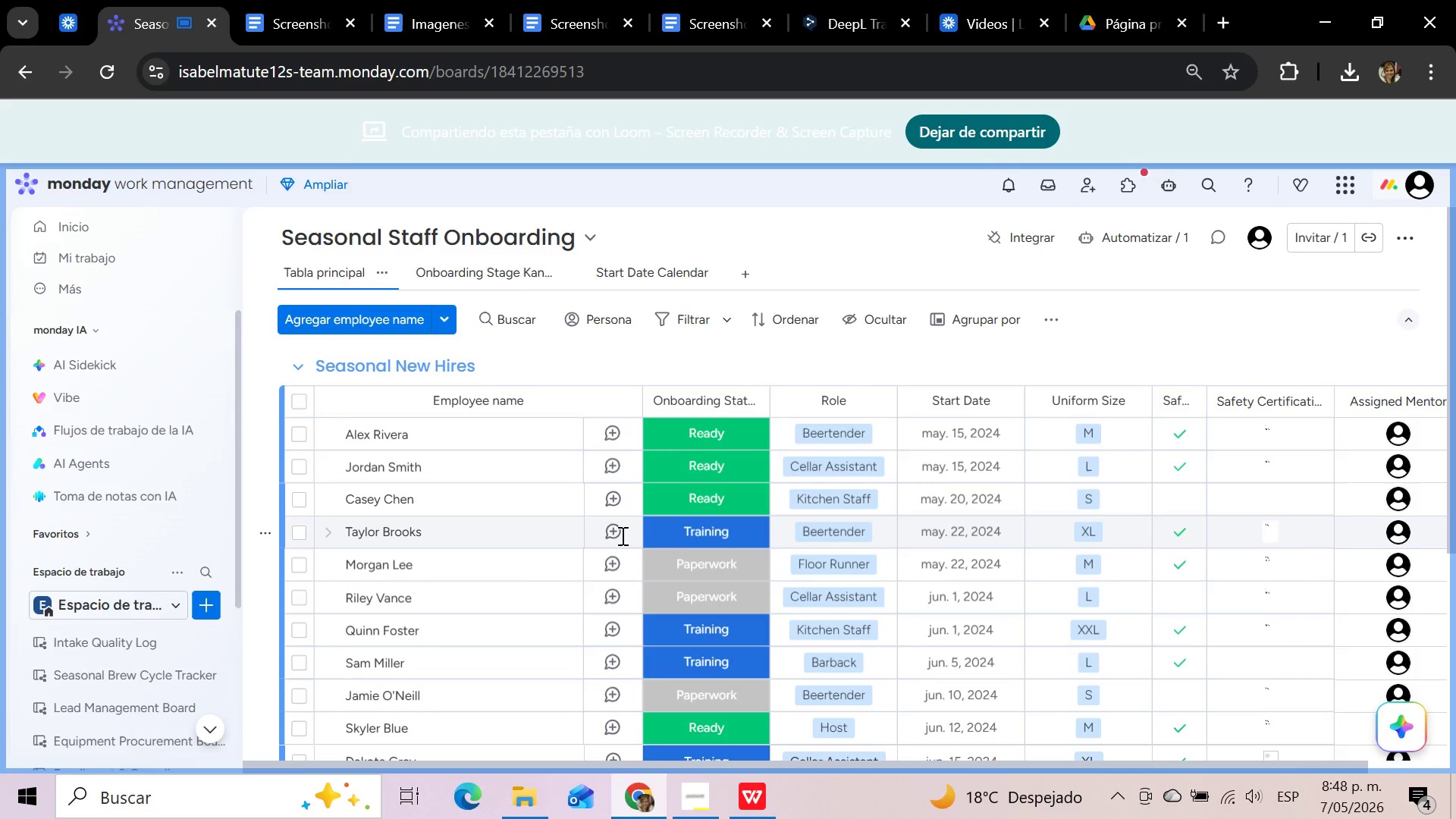 
left_click([739, 530])
 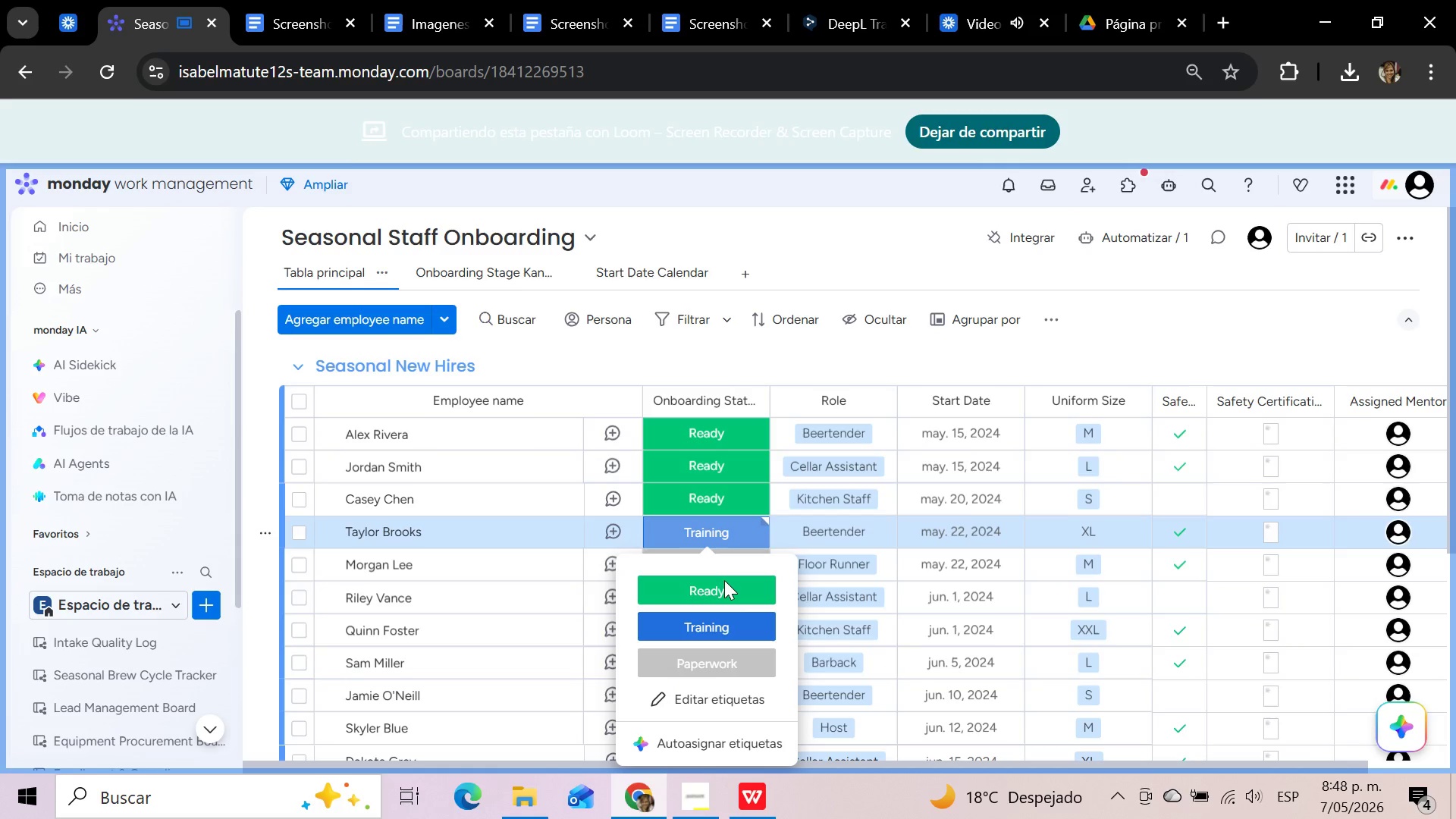 
left_click([723, 585])
 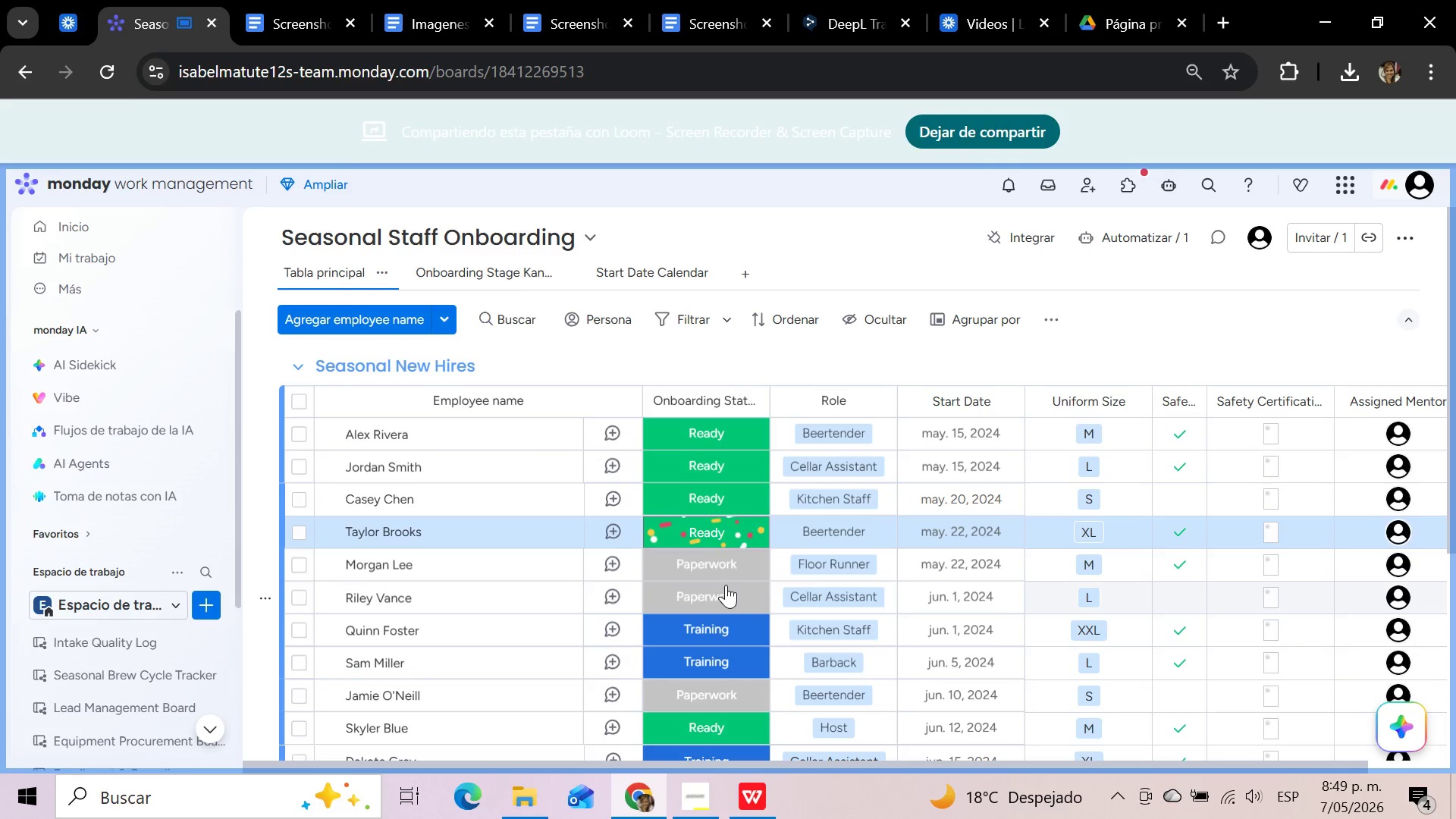 
mouse_move([1379, 539])
 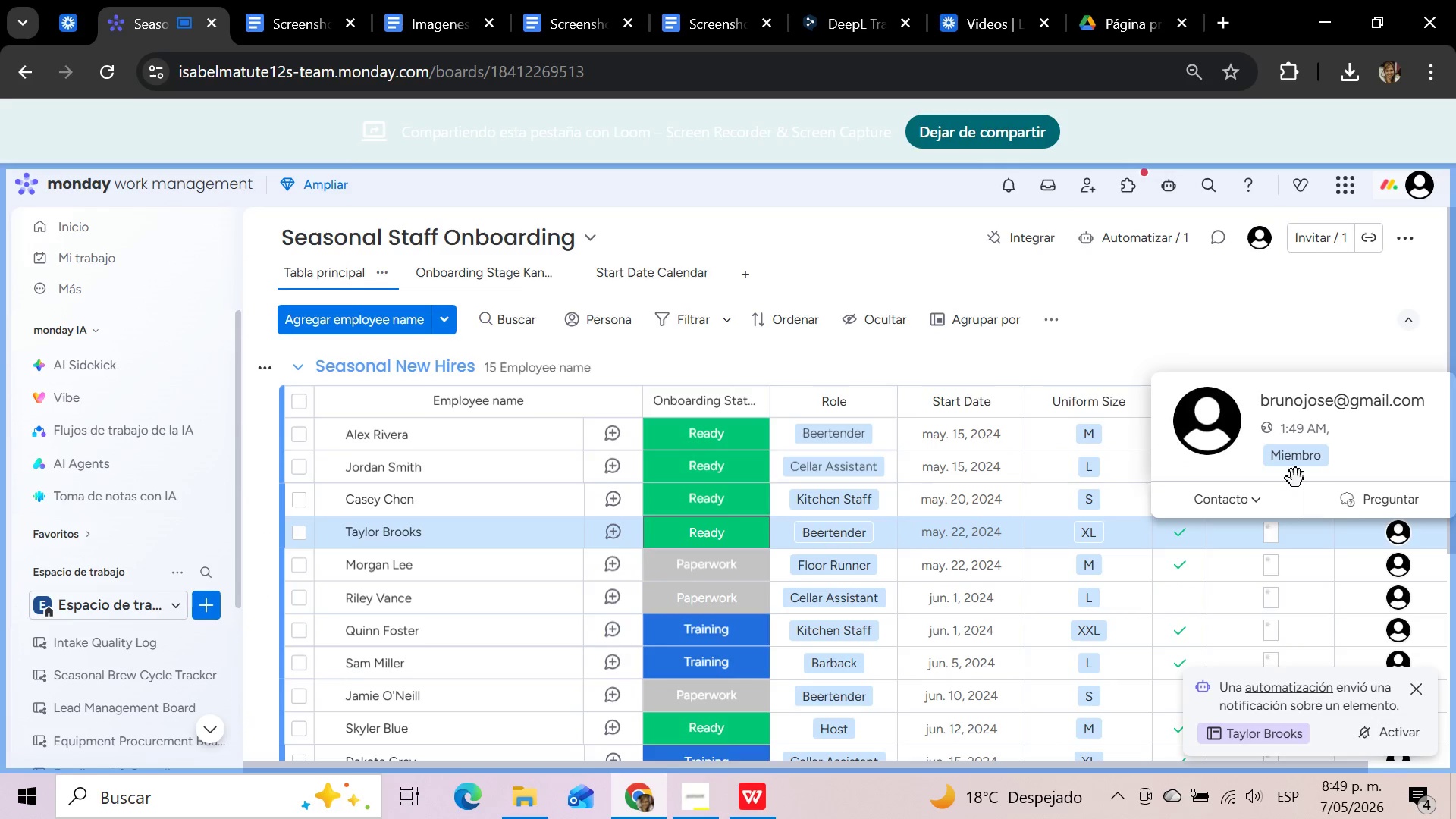 
mouse_move([1372, 573])
 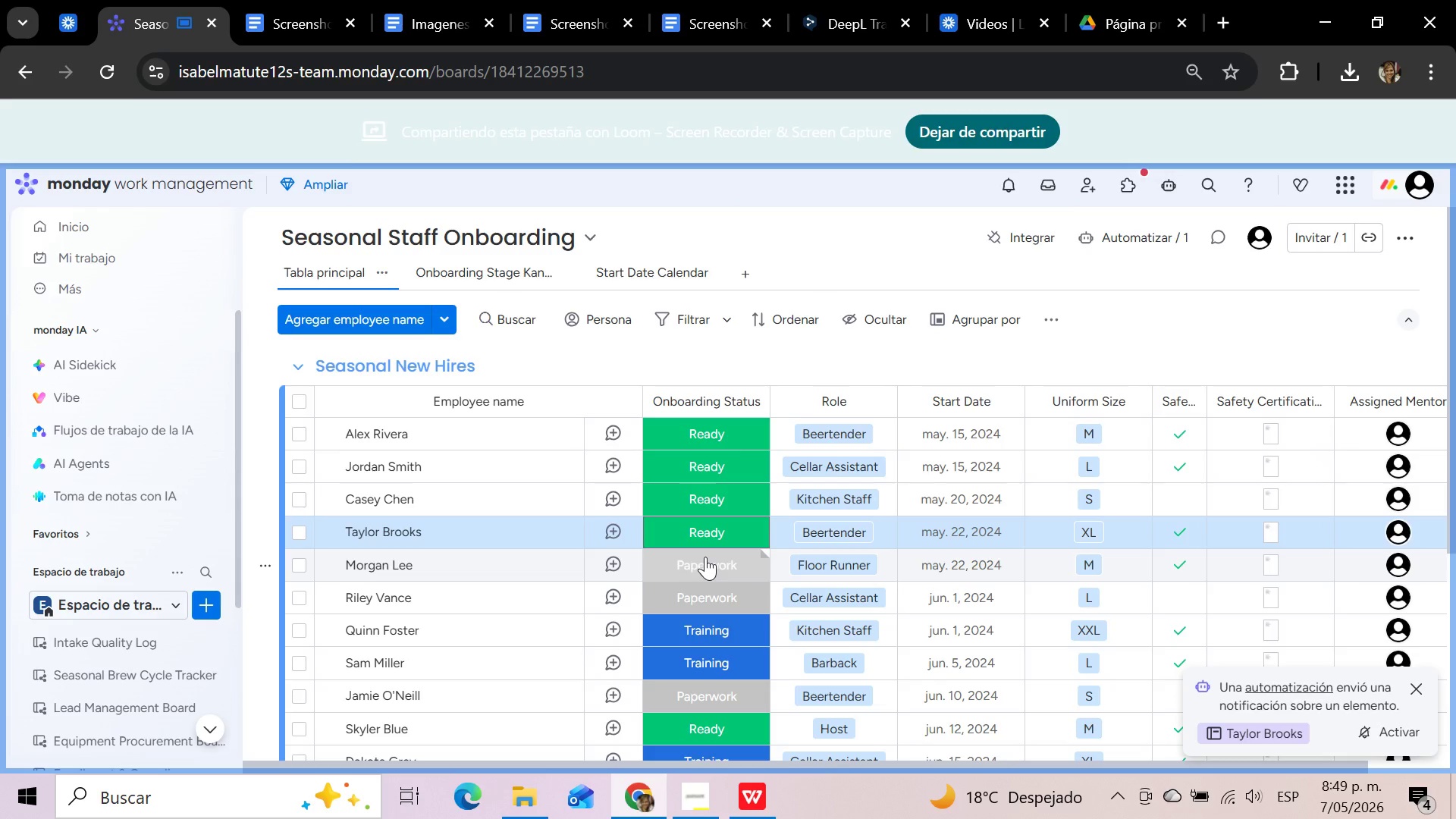 
left_click([705, 557])
 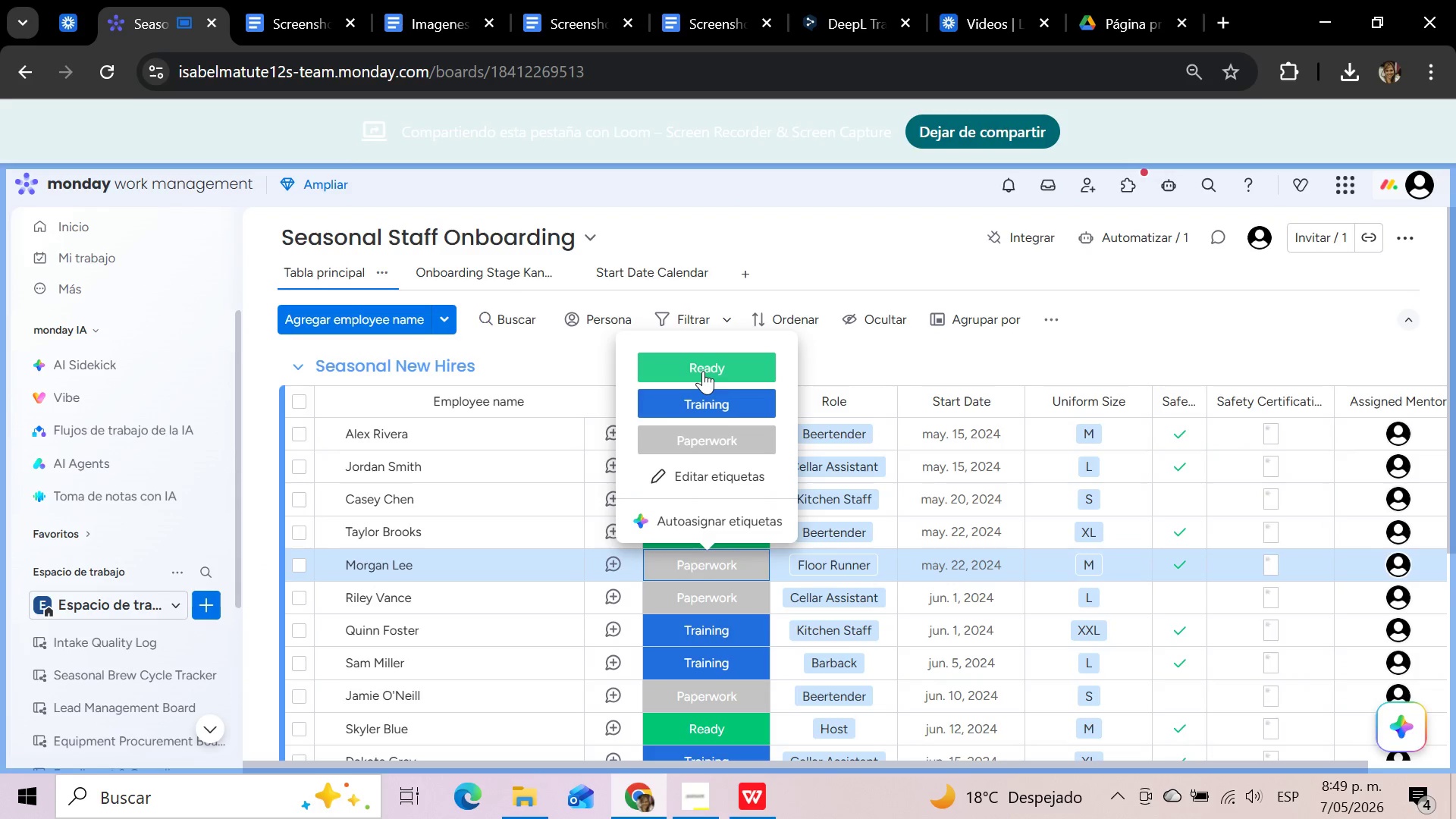 
left_click([703, 371])
 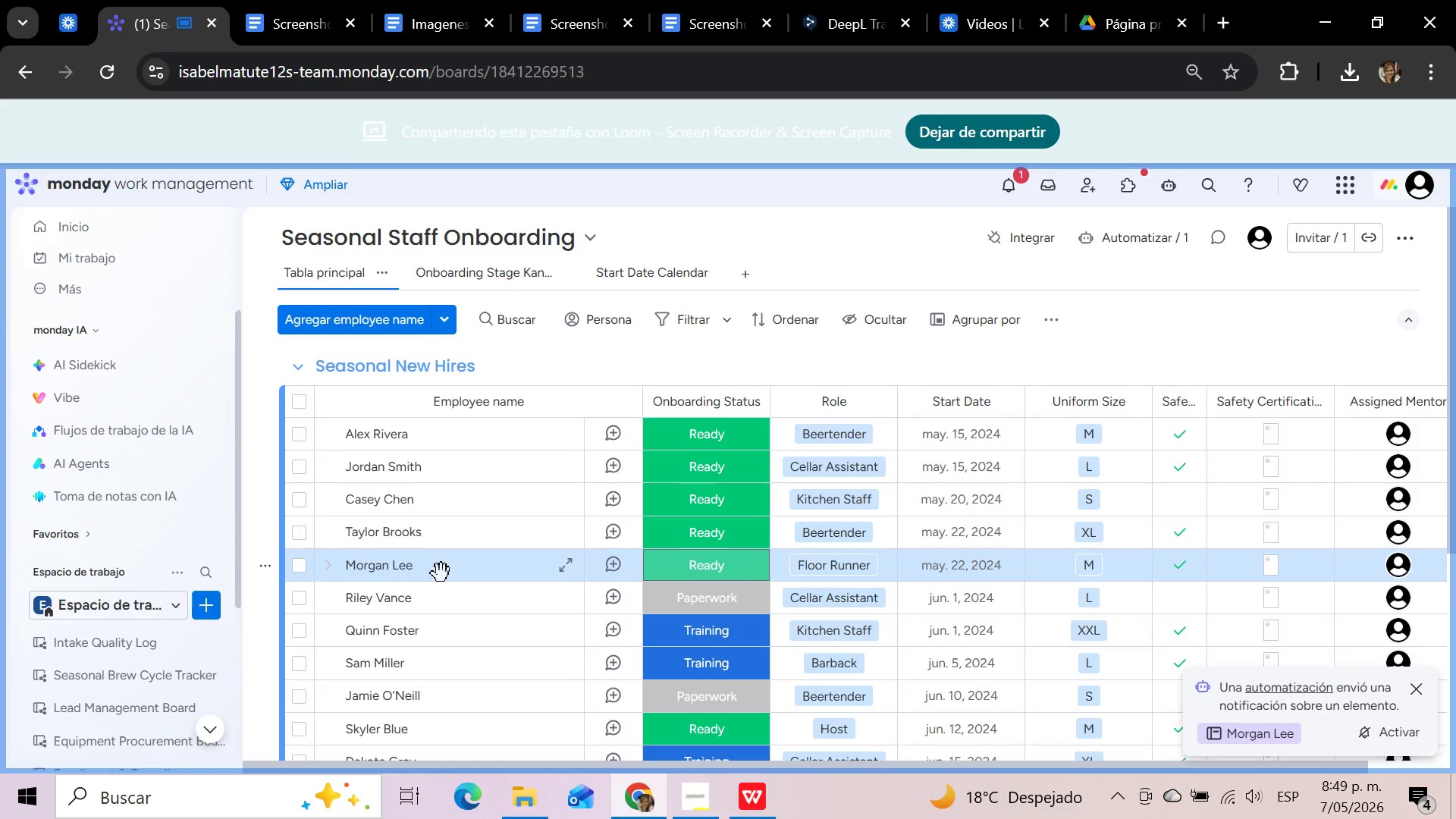 
wait(6.19)
 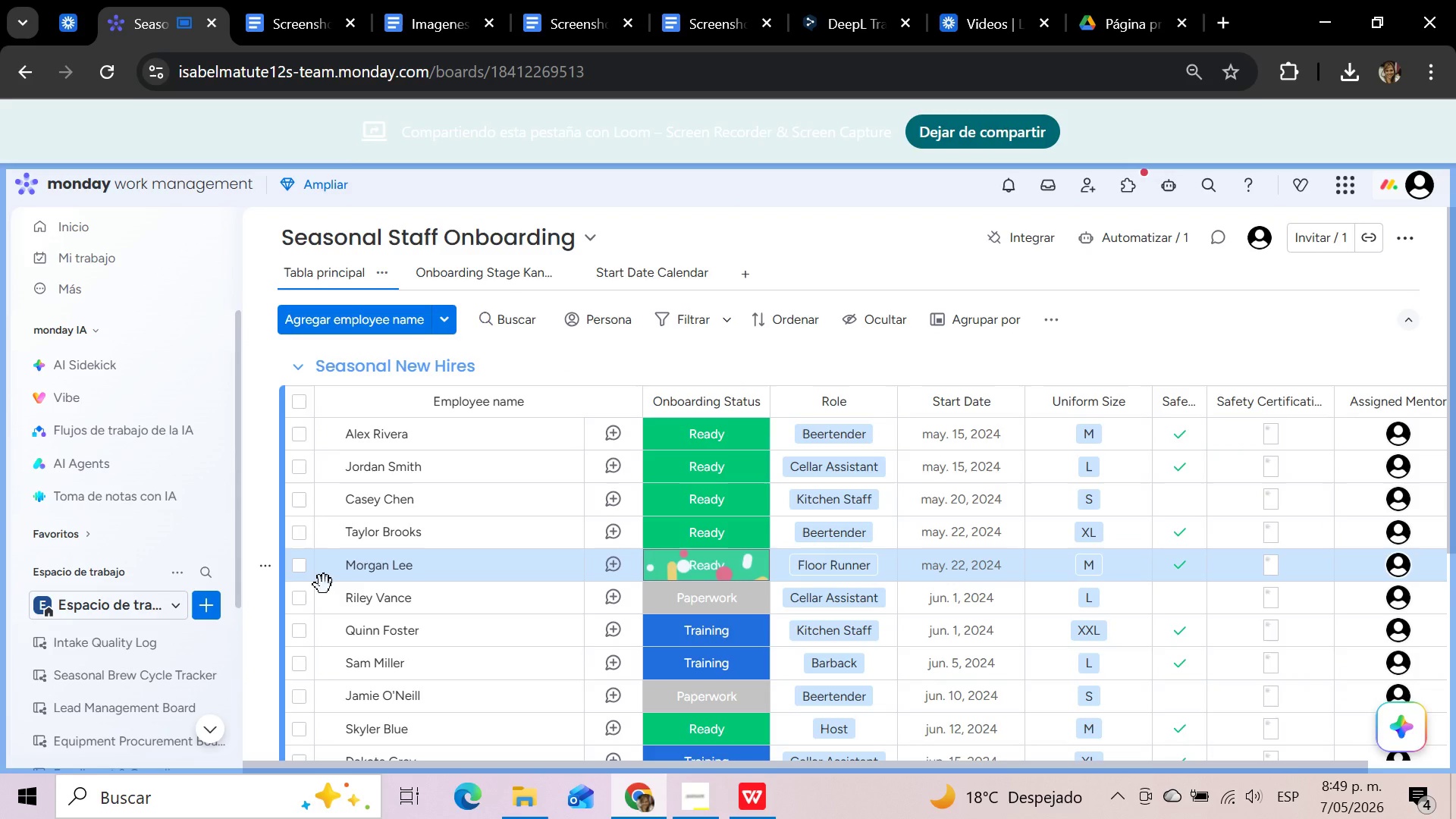 
mouse_move([375, 576])
 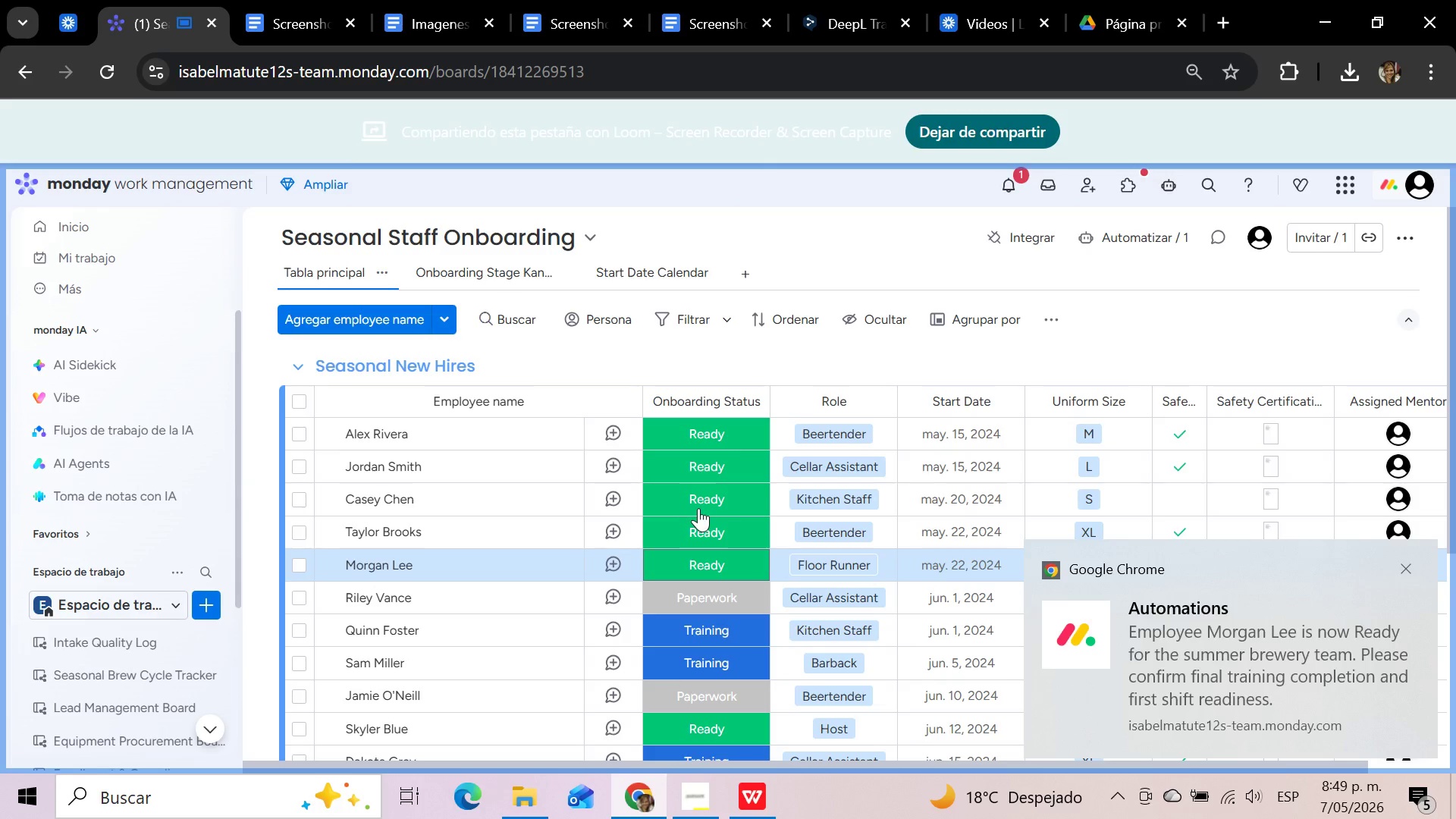 
wait(7.22)
 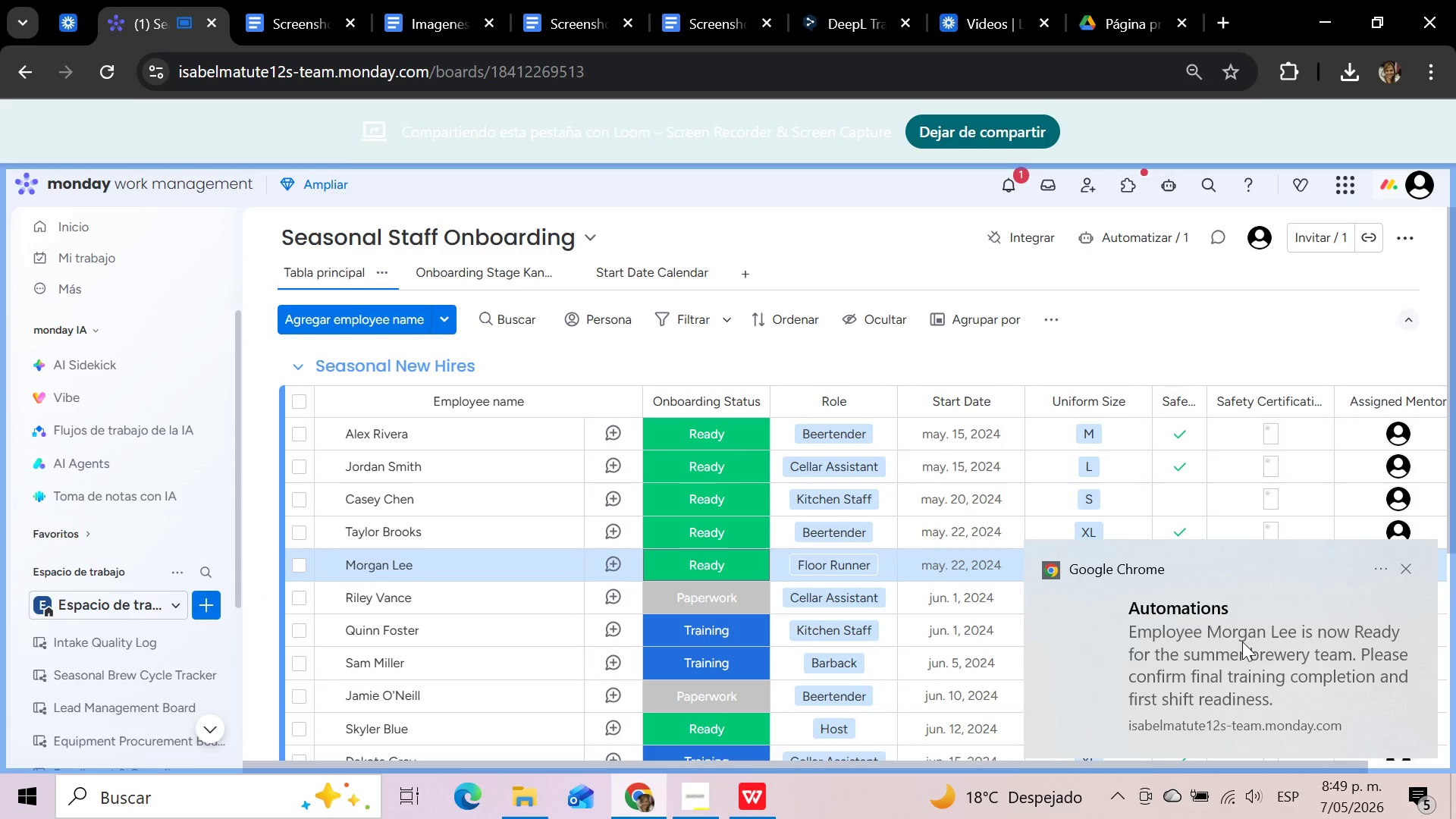 
left_click([462, 279])
 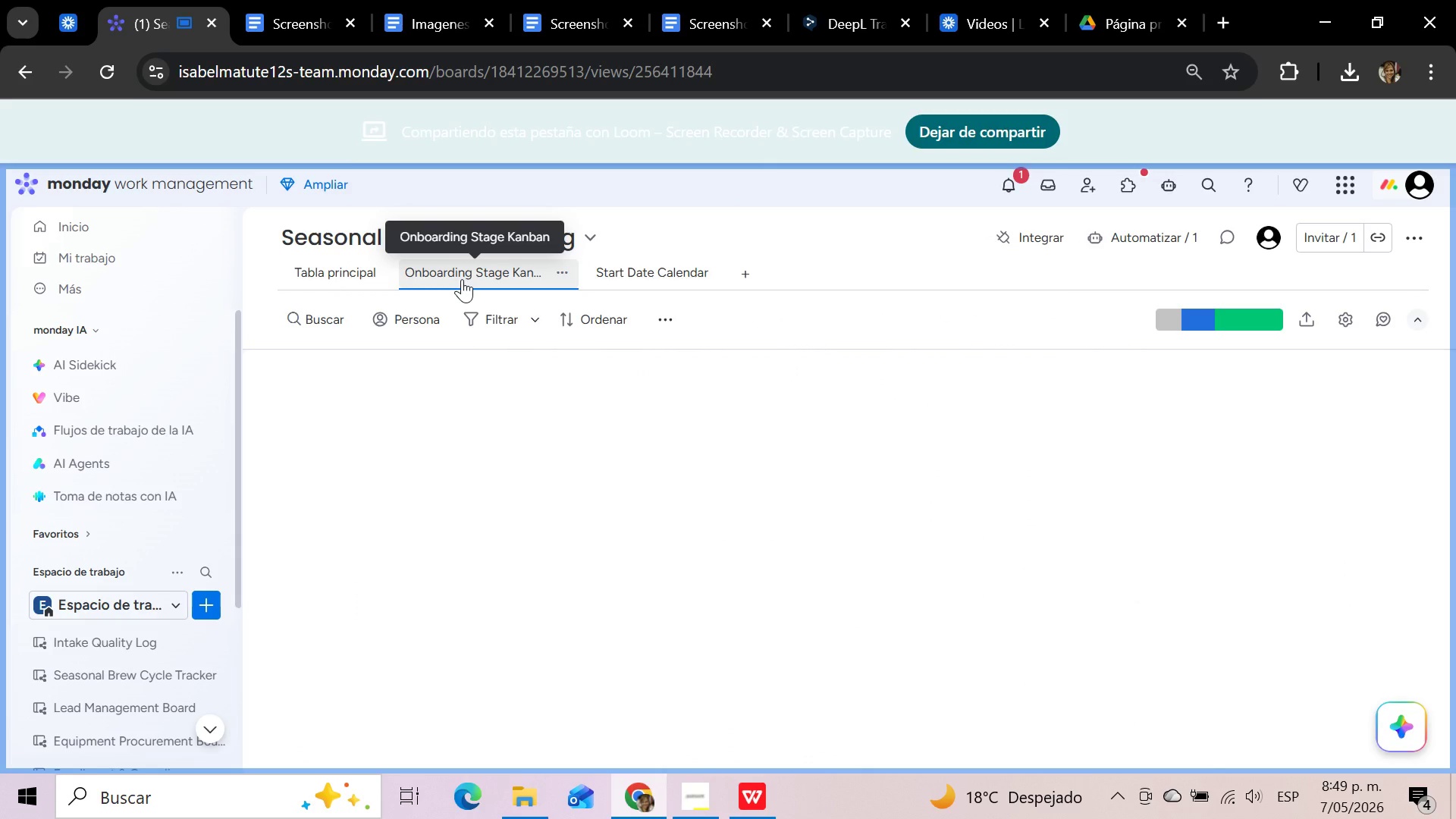 
wait(8.77)
 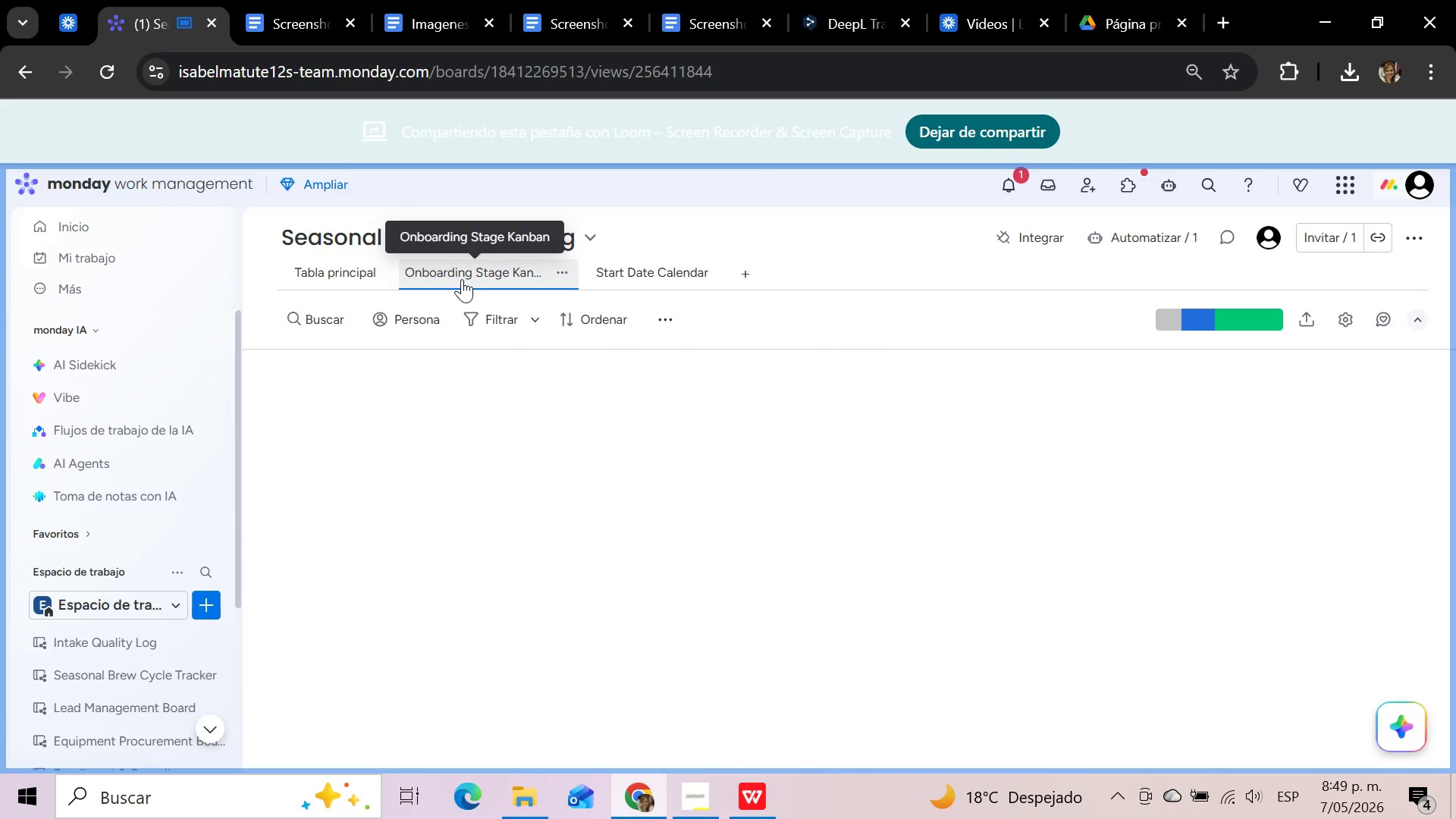 
scroll: coordinate [895, 561], scroll_direction: down, amount: 22.0
 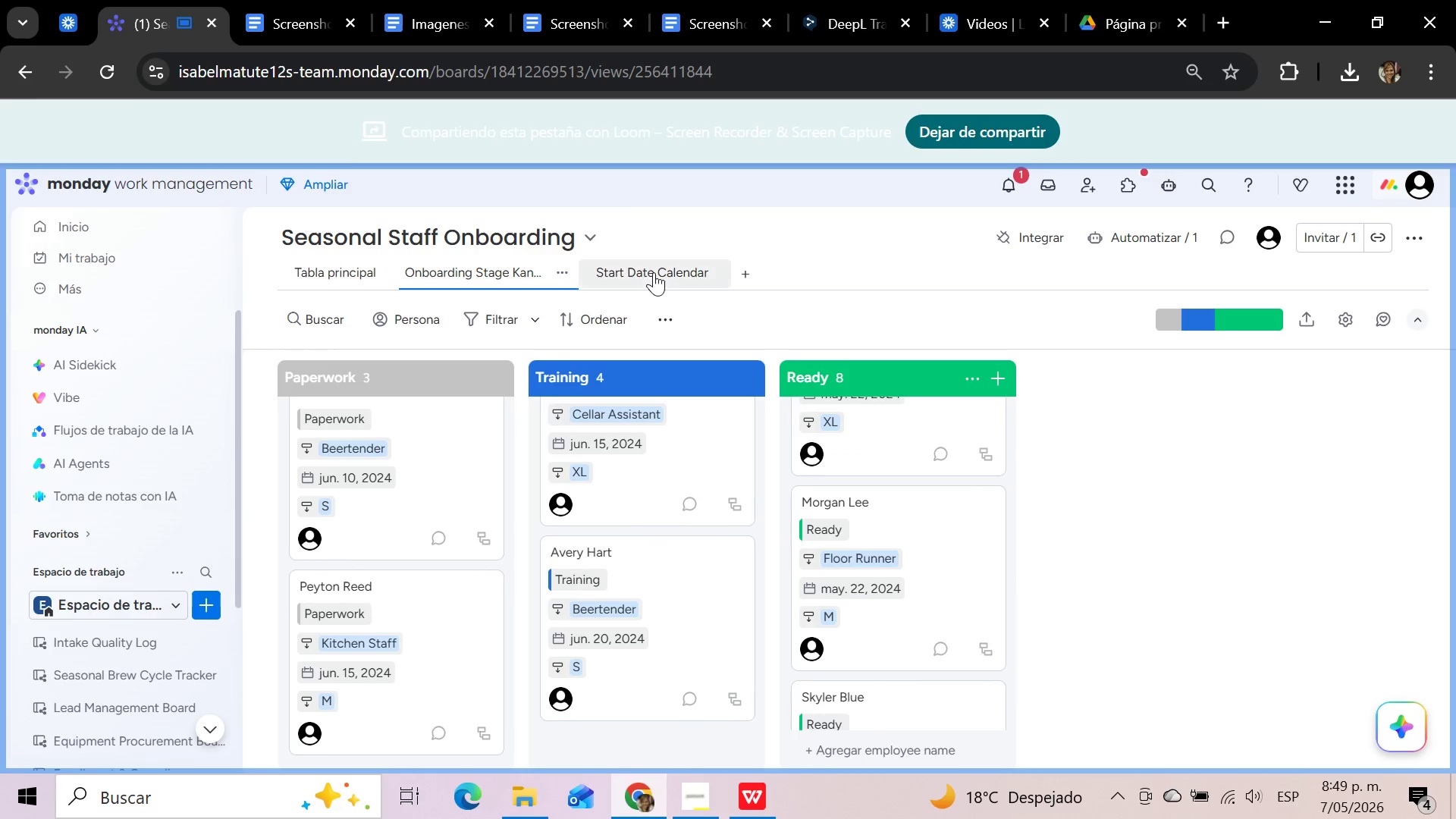 
left_click([654, 272])
 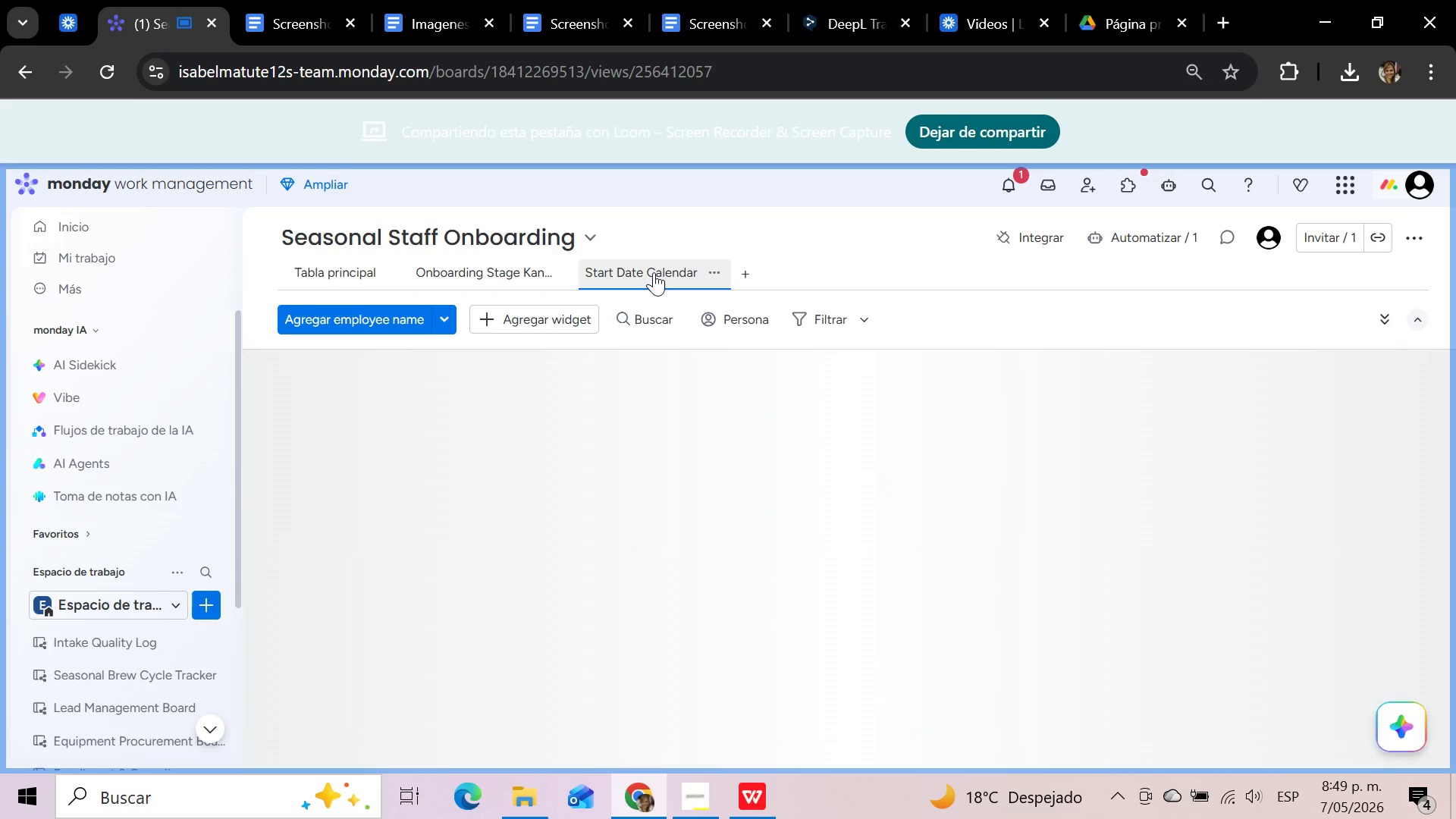 
mouse_move([940, 470])
 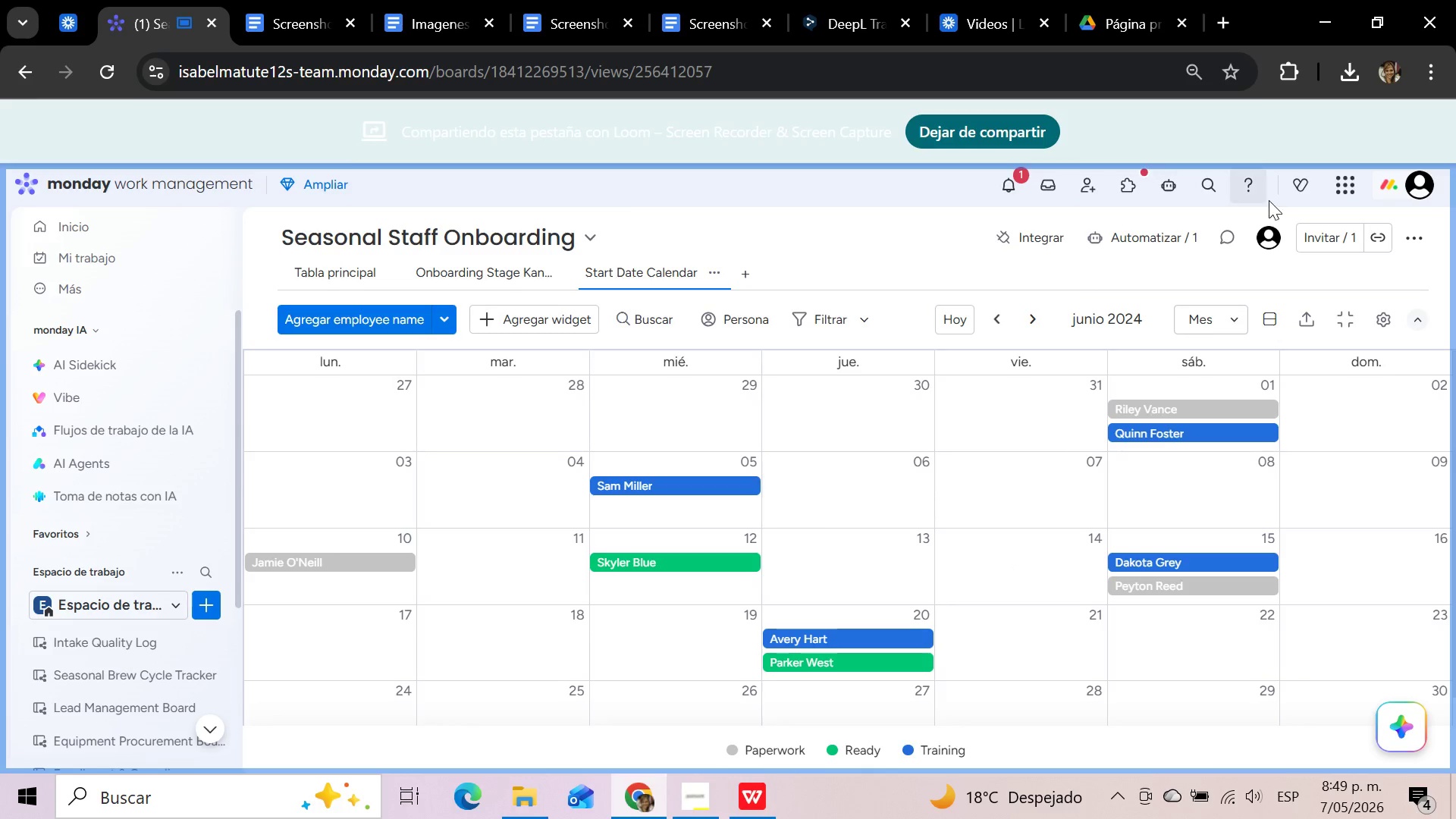 
wait(5.13)
 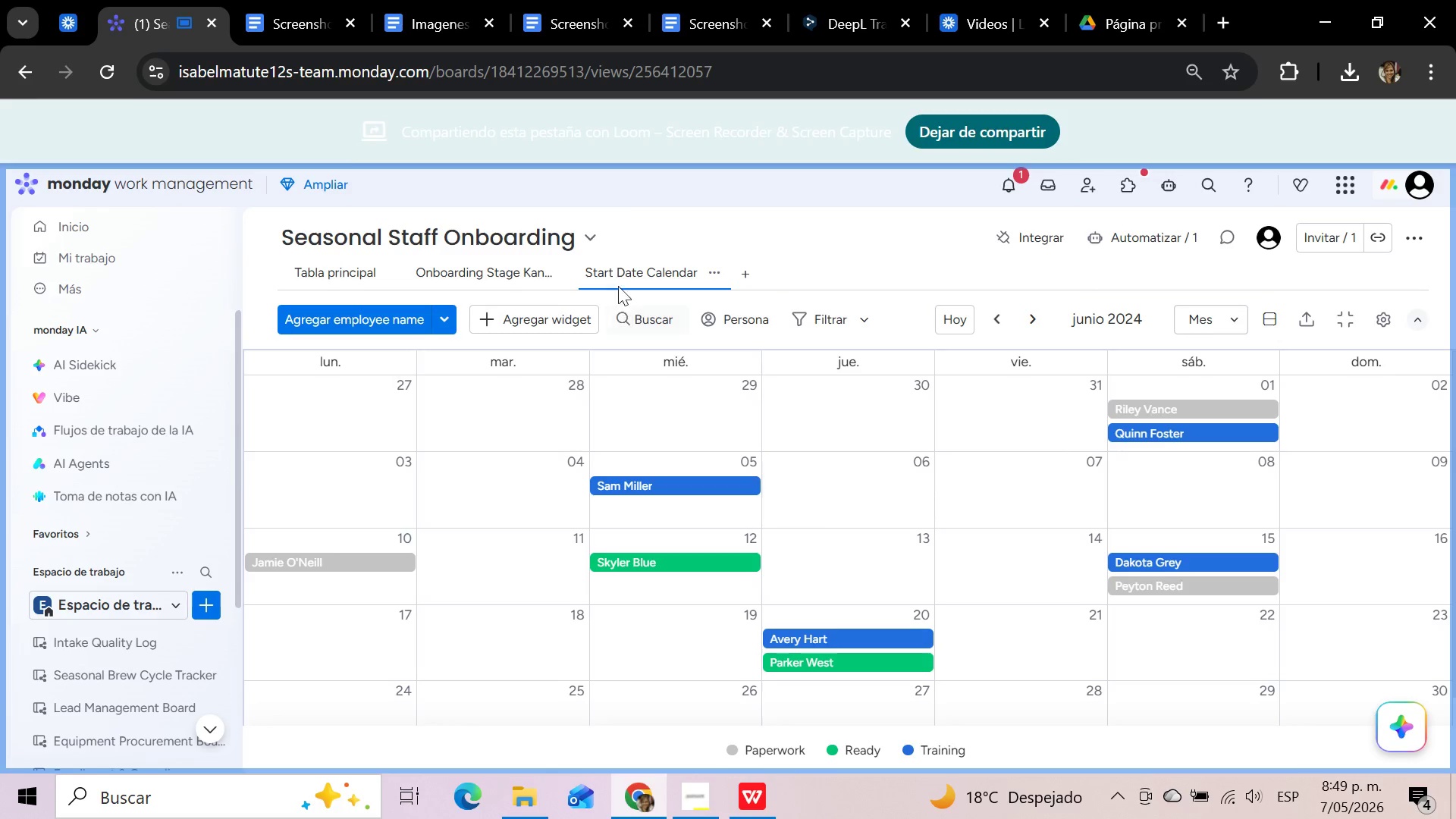 
left_click([1034, 329])
 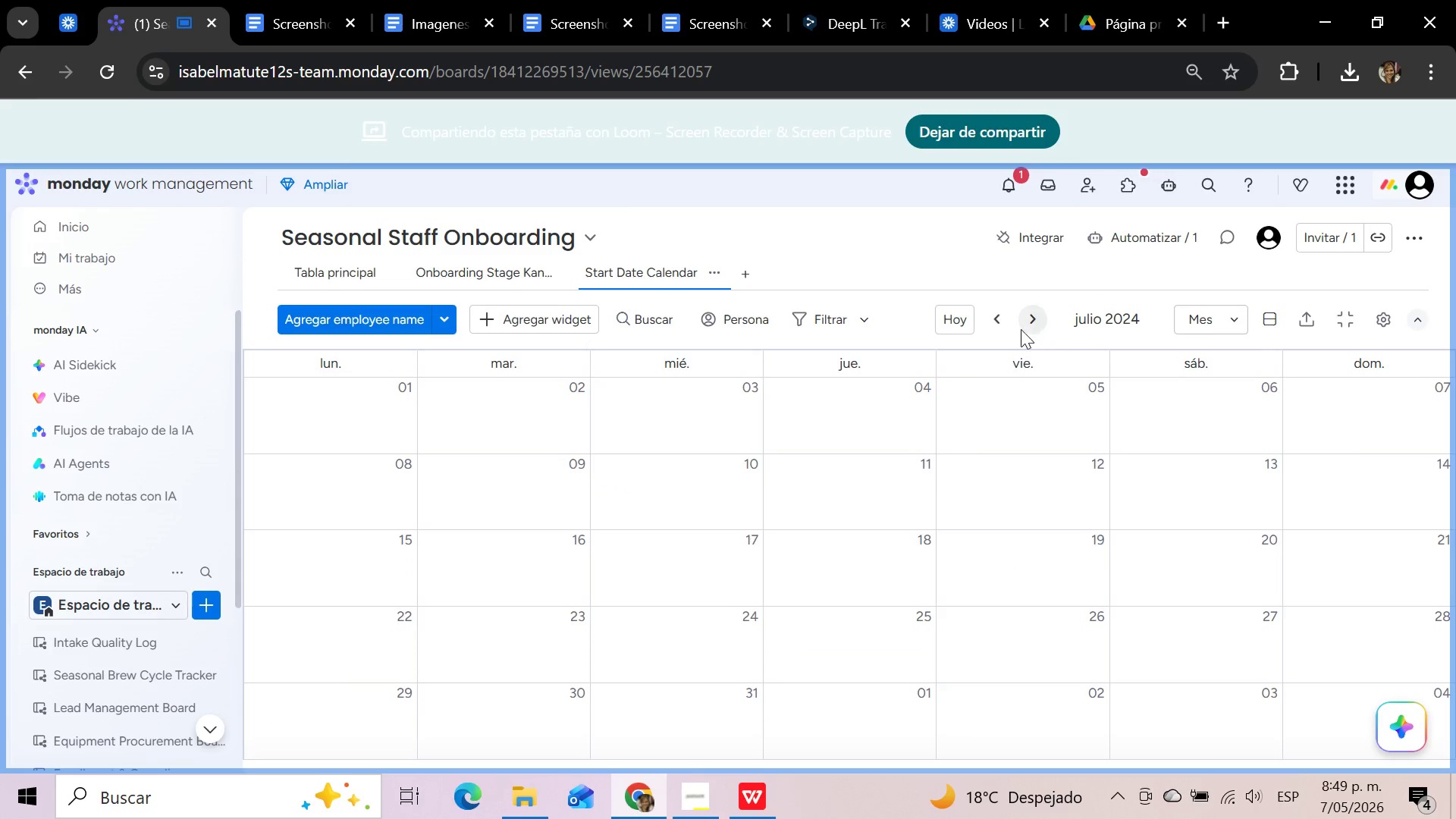 
left_click([999, 322])
 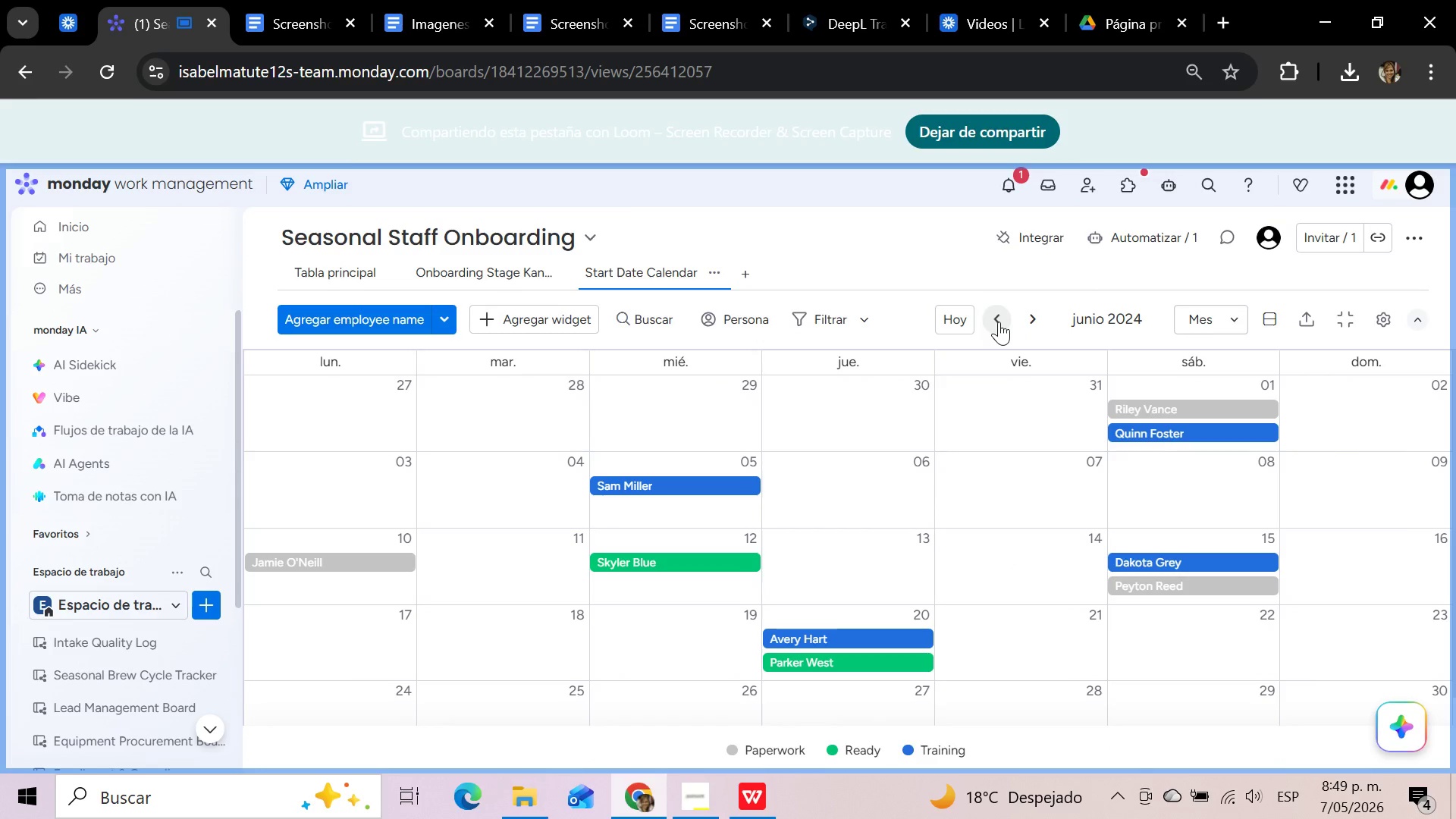 
left_click([999, 322])
 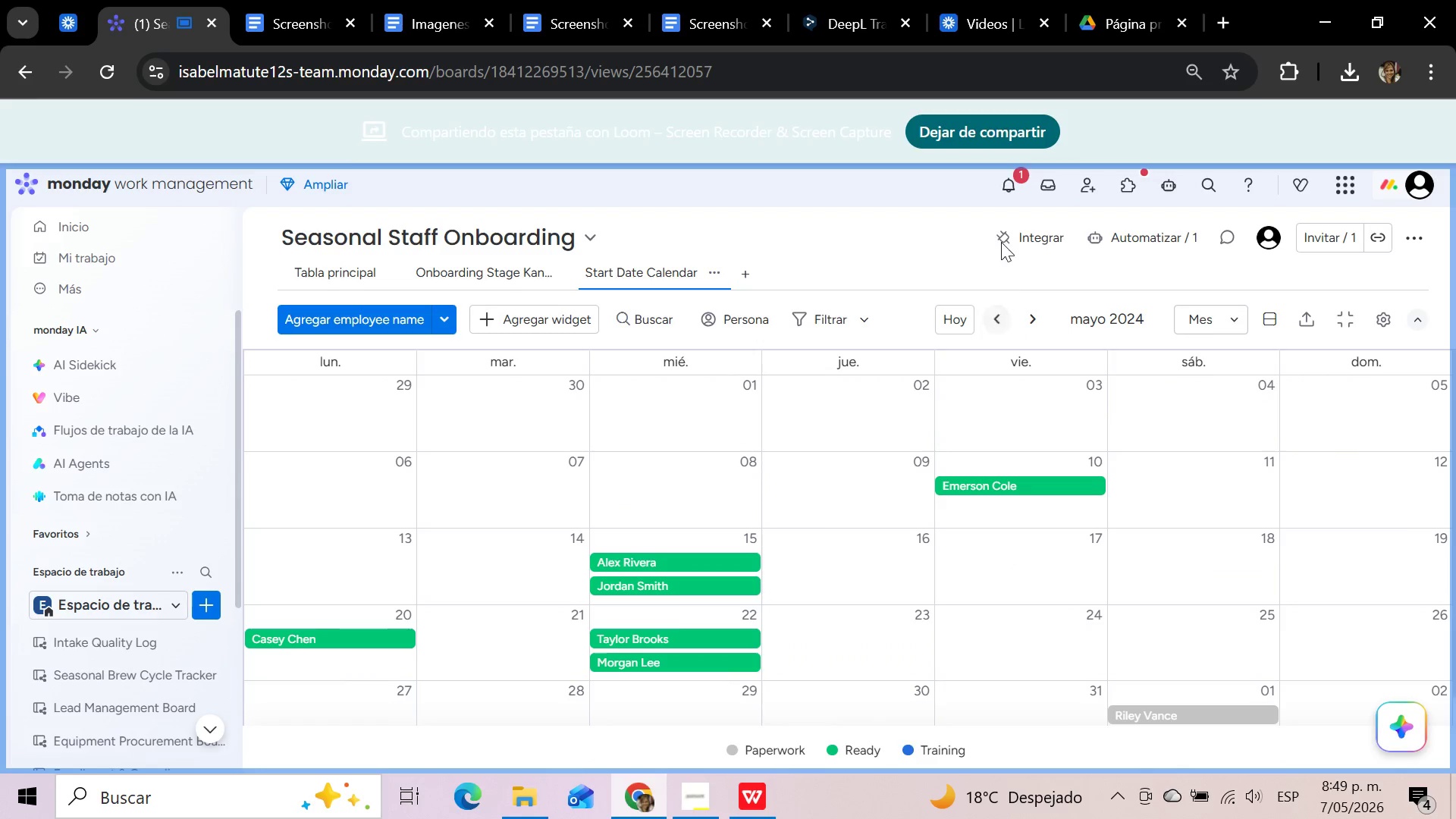 
left_click([980, 134])
 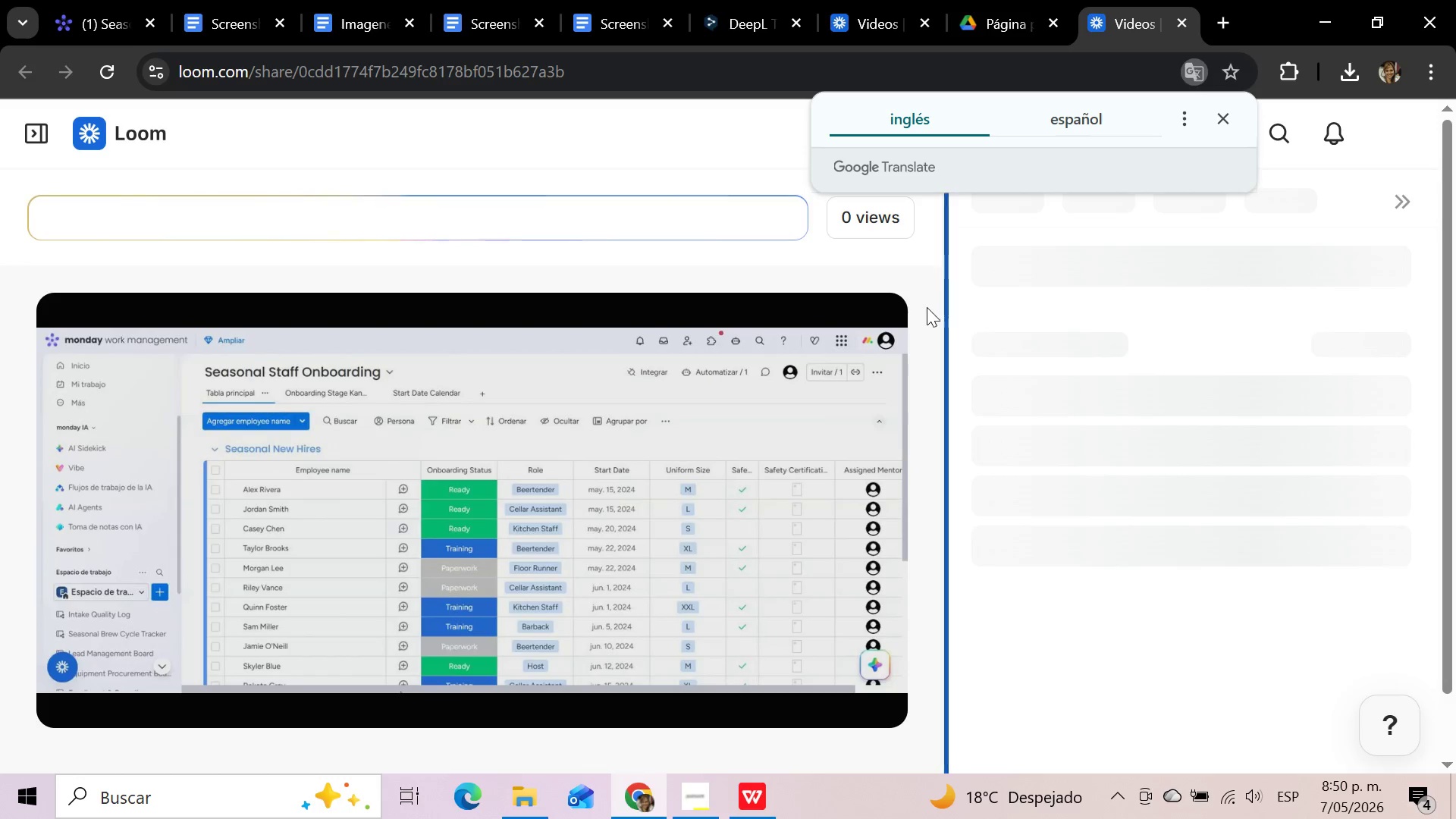 
wait(10.67)
 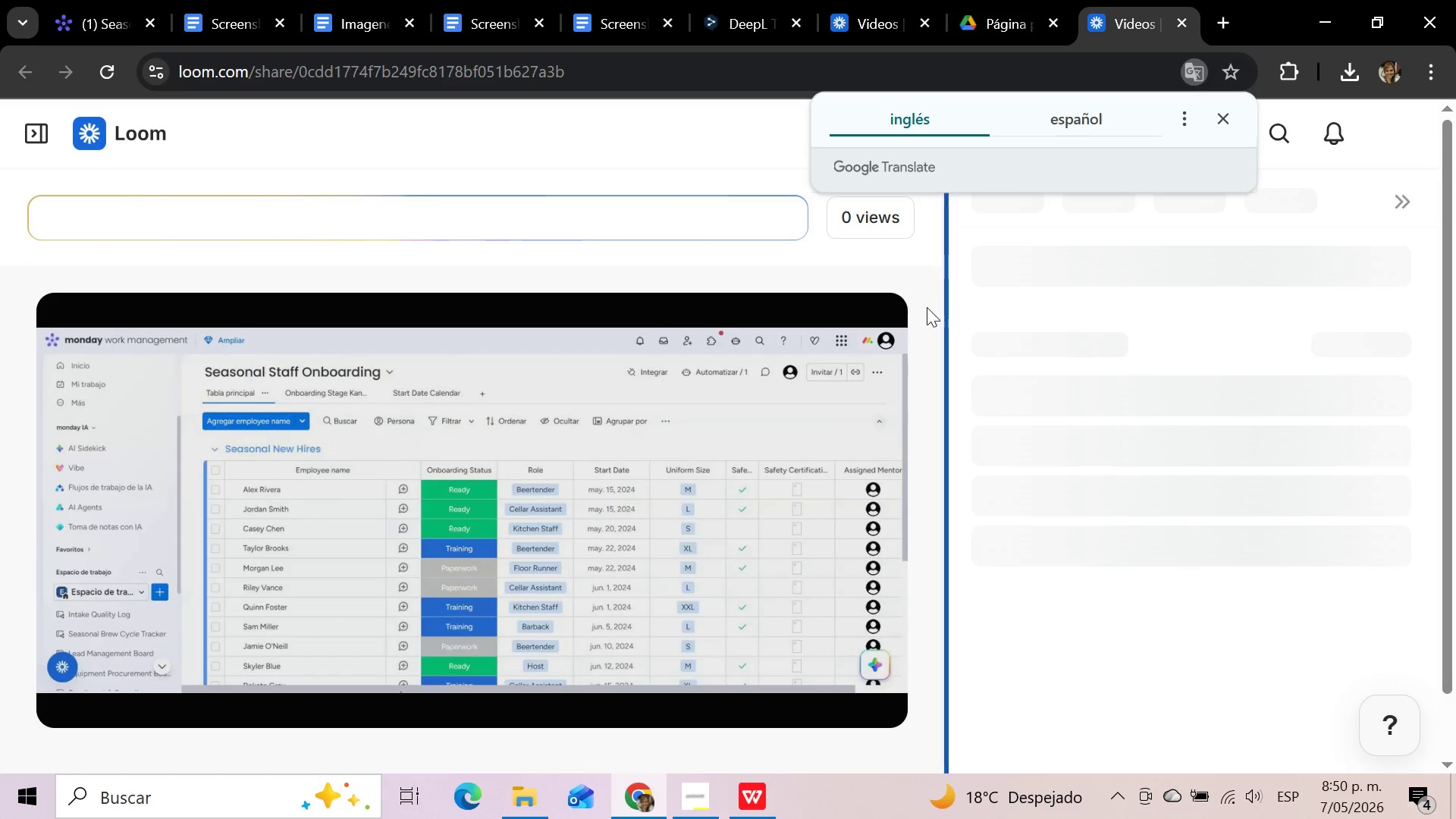 
left_click([709, 143])
 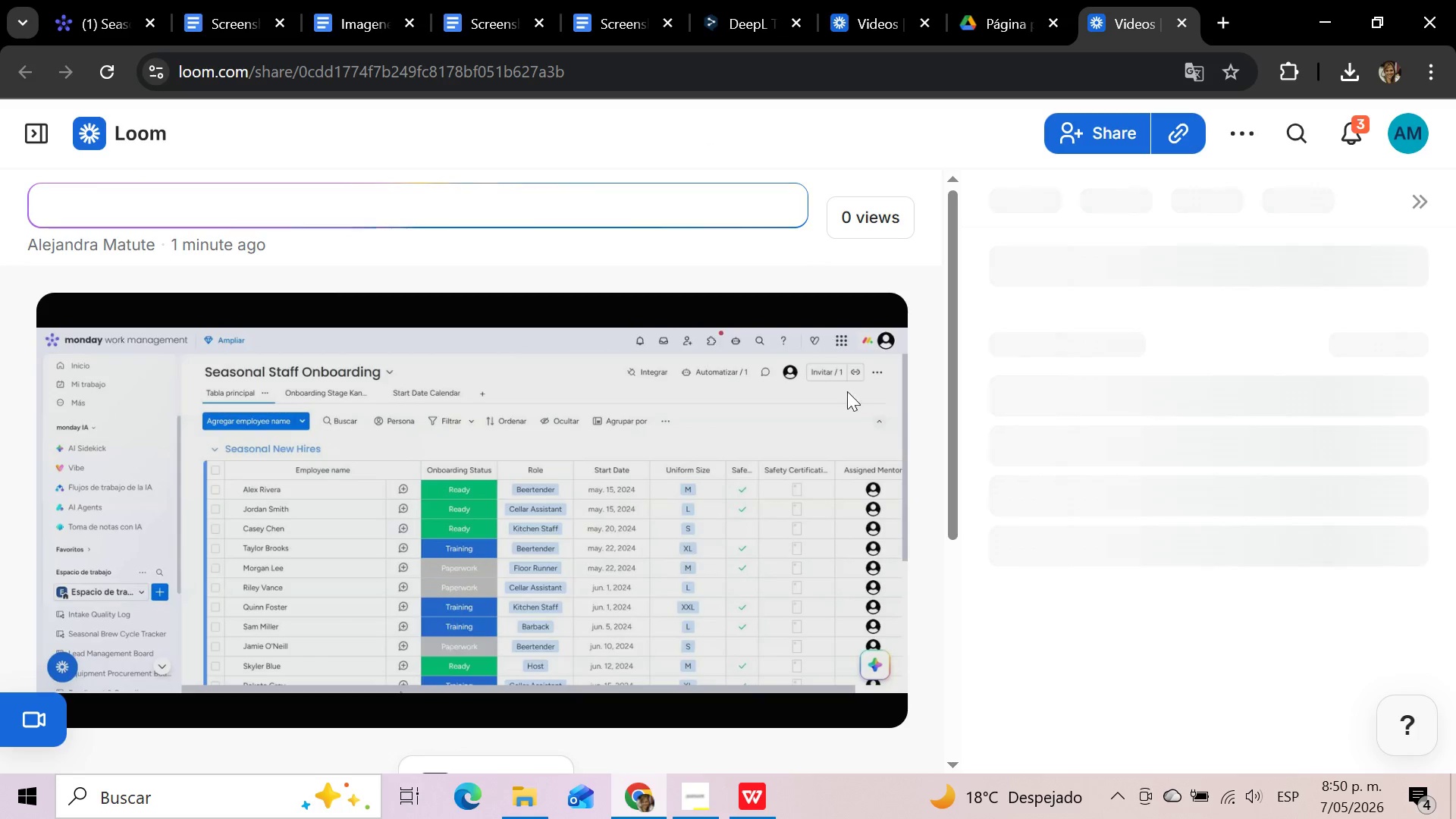 
scroll: coordinate [856, 424], scroll_direction: up, amount: 3.0
 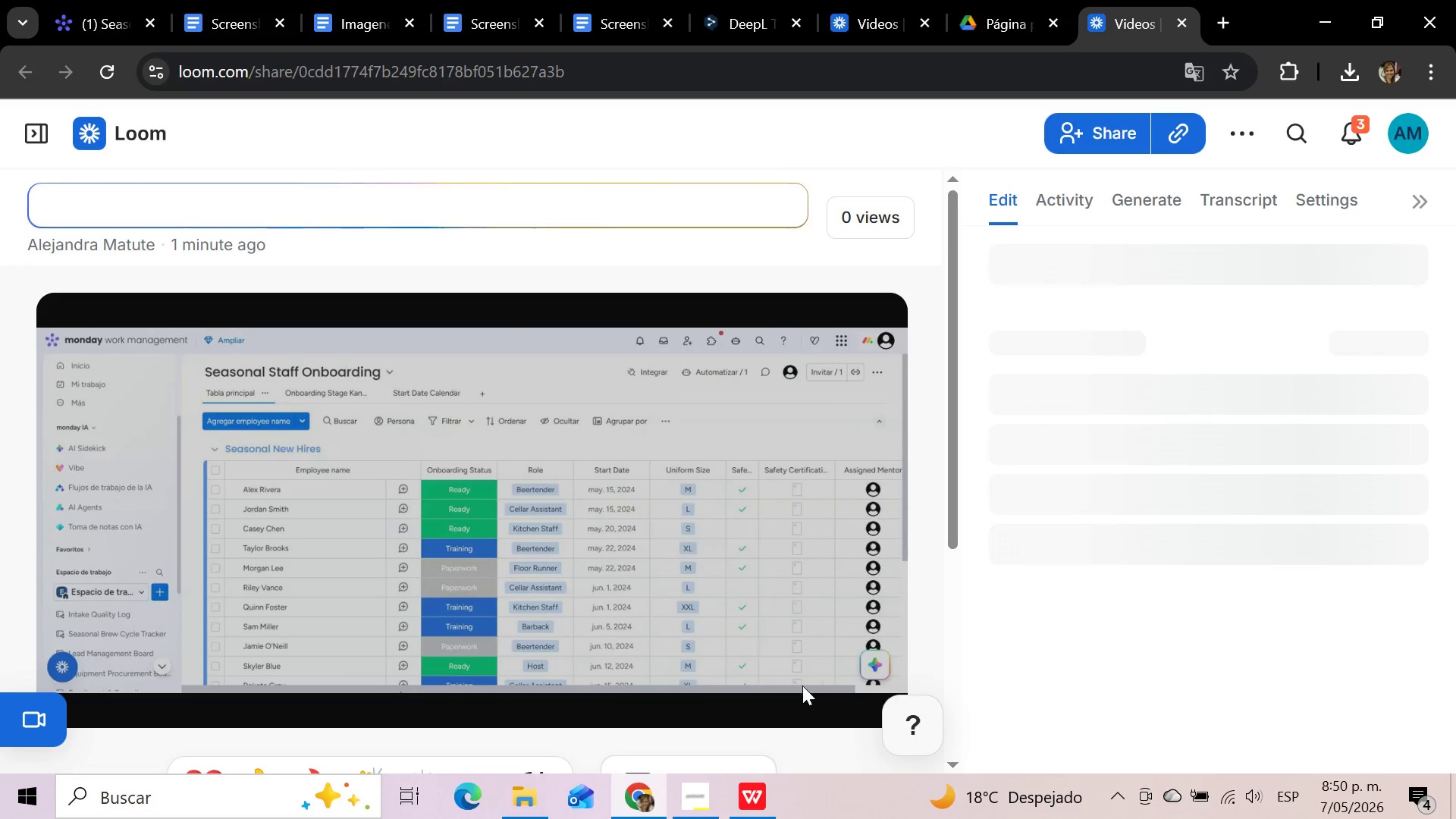 
left_click([758, 810])
 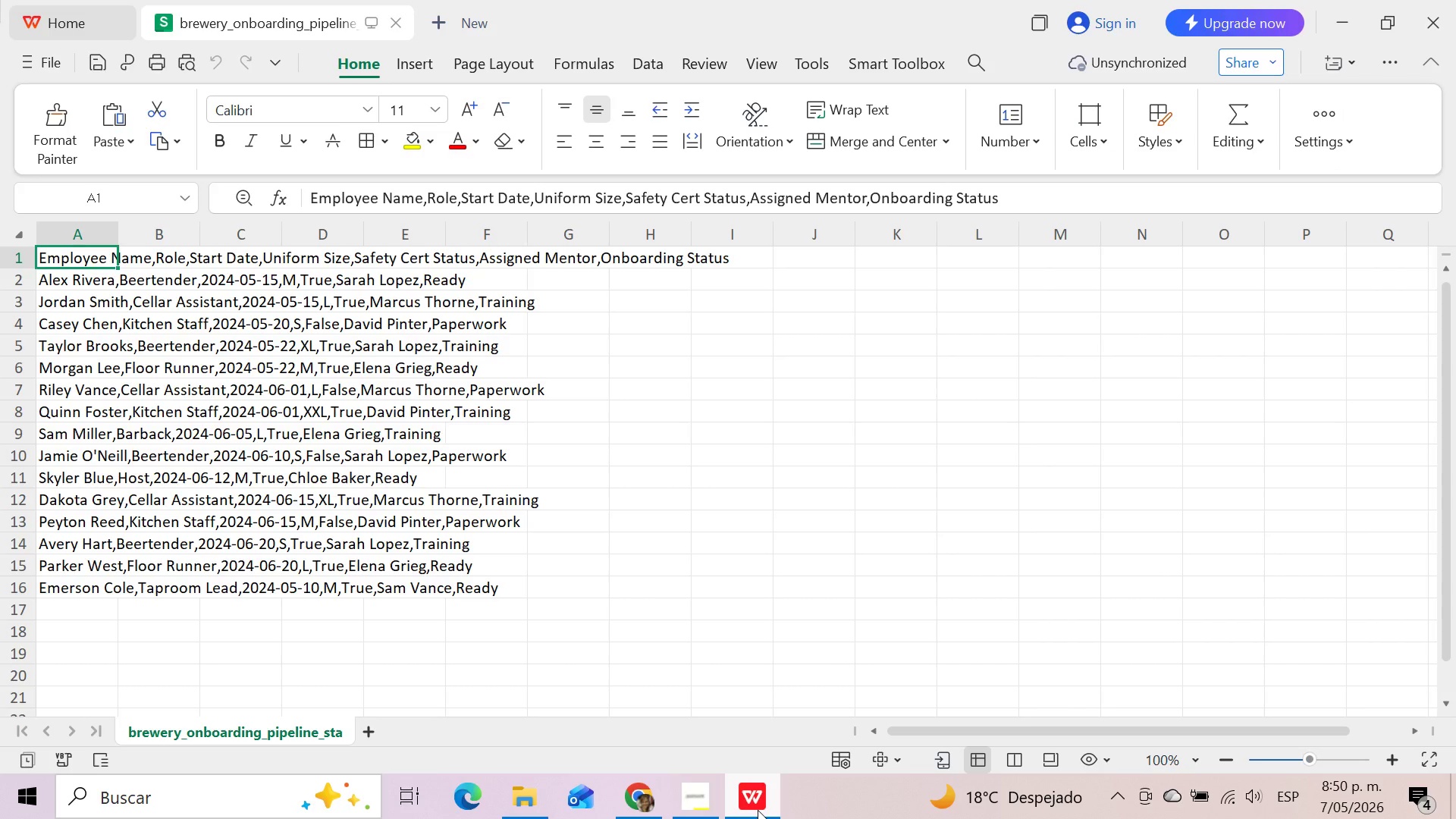 
left_click([758, 810])
 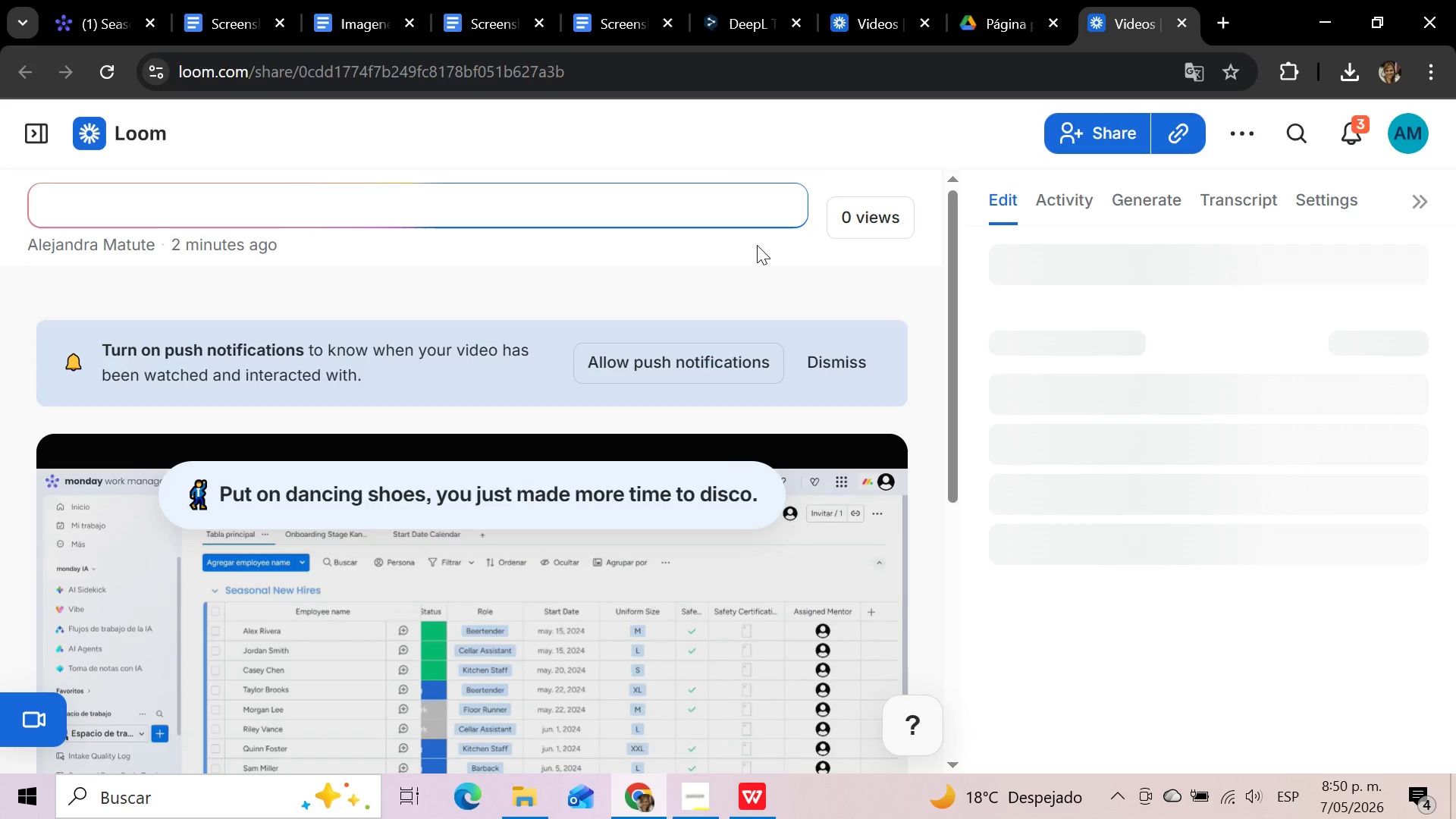 
scroll: coordinate [755, 245], scroll_direction: down, amount: 3.0
 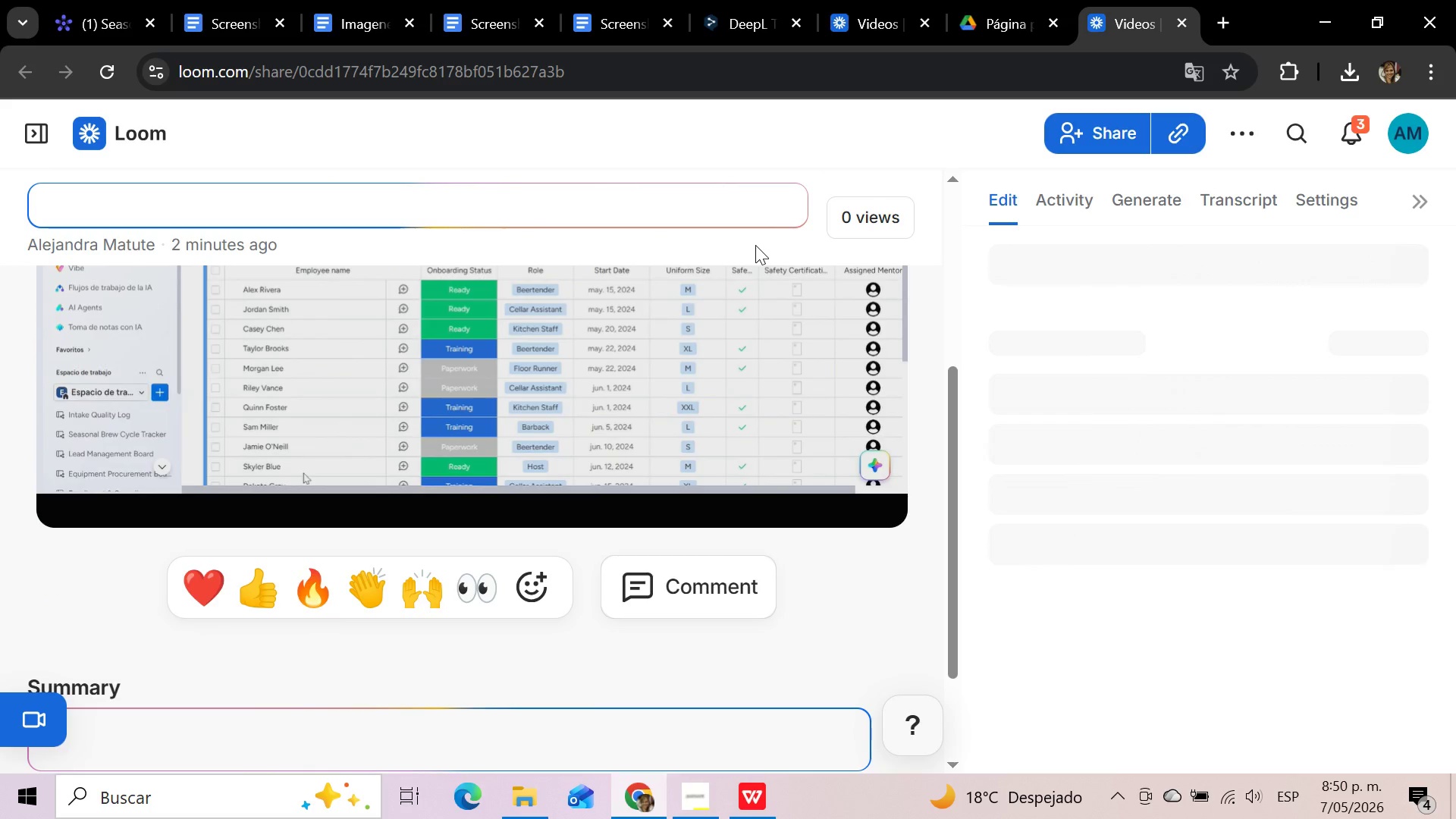 
scroll: coordinate [755, 246], scroll_direction: up, amount: 5.0
 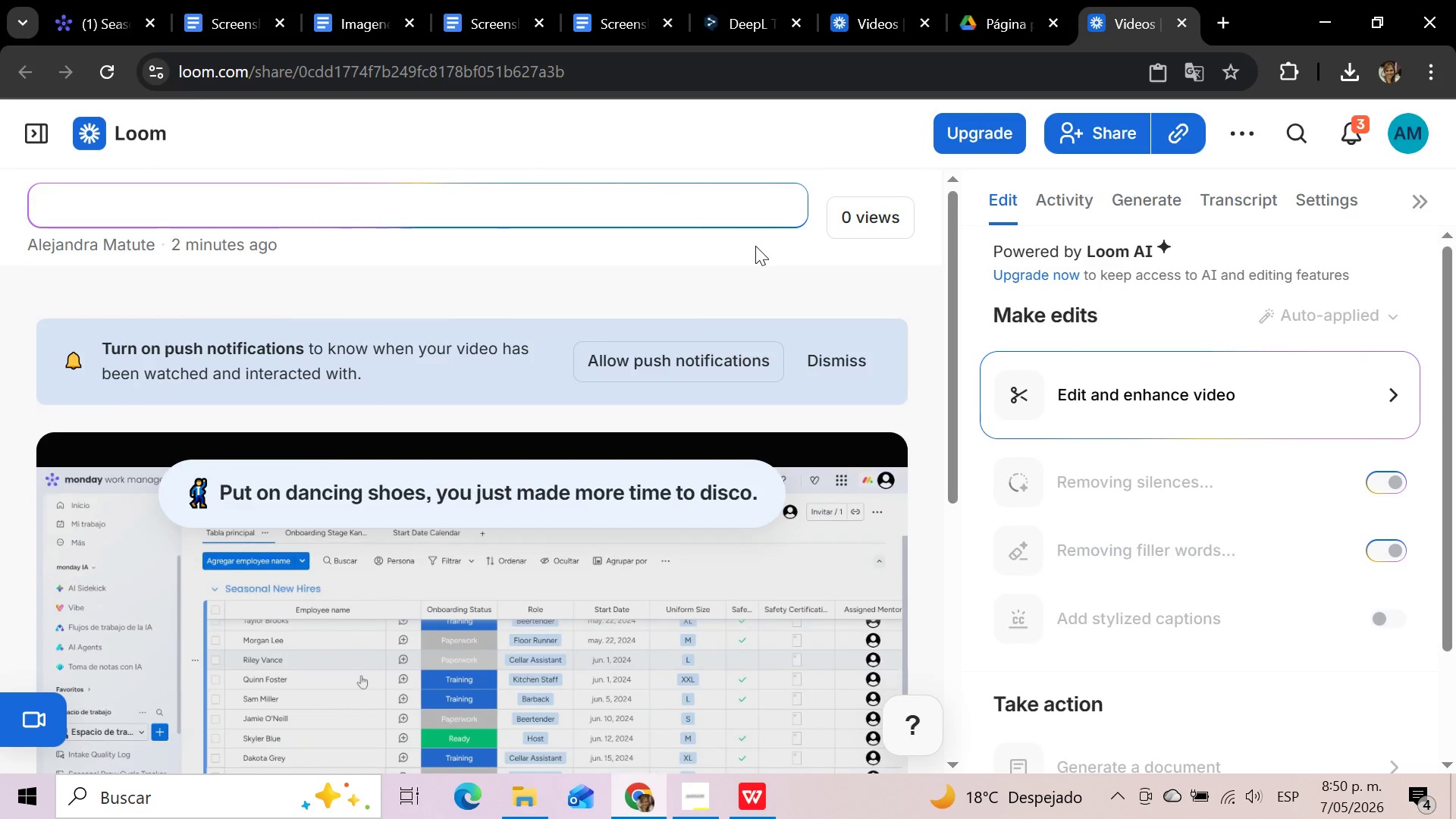 
scroll: coordinate [755, 246], scroll_direction: down, amount: 2.0
 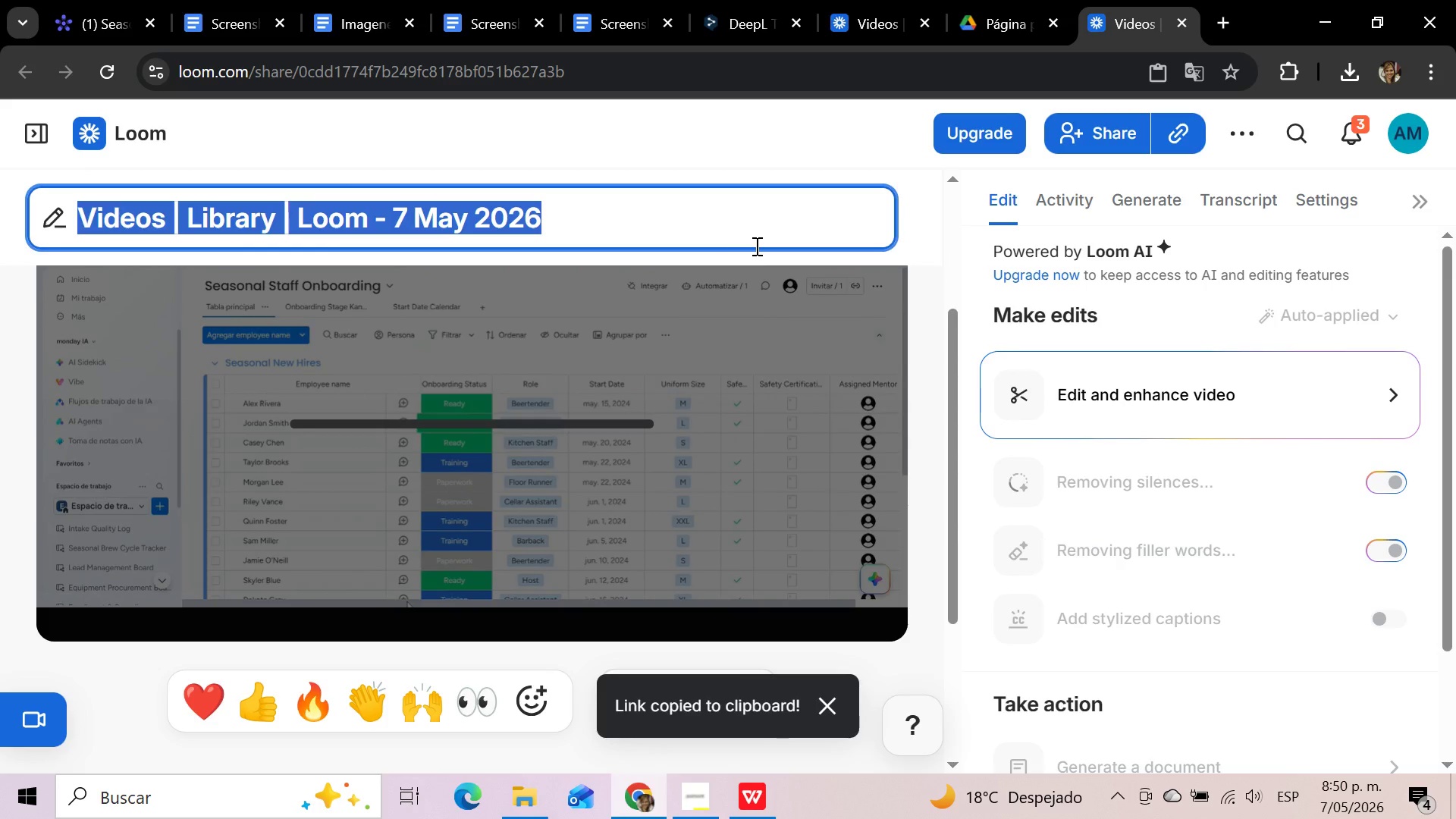 
scroll: coordinate [755, 246], scroll_direction: up, amount: 3.0
 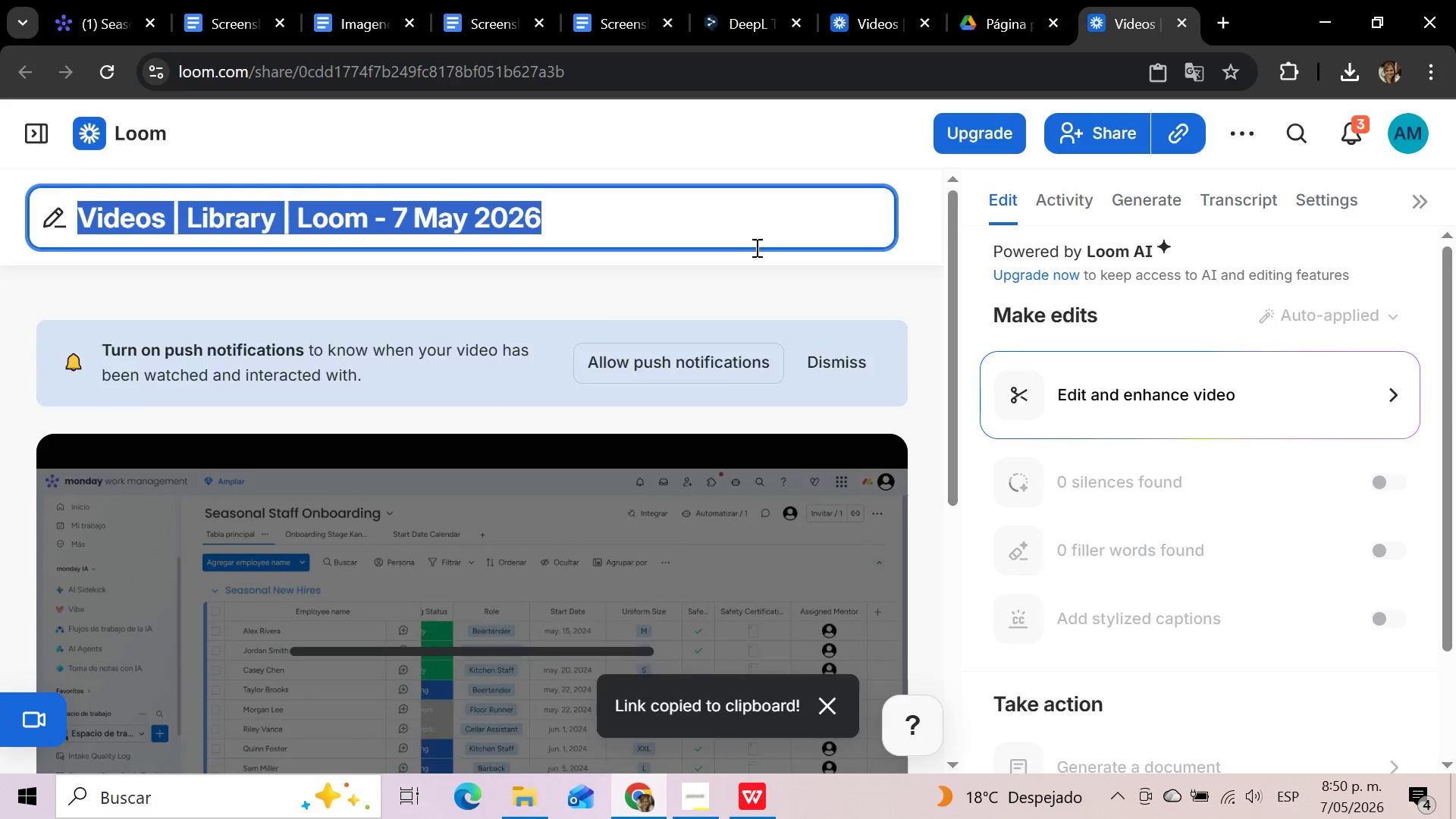 
scroll: coordinate [755, 247], scroll_direction: down, amount: 3.0
 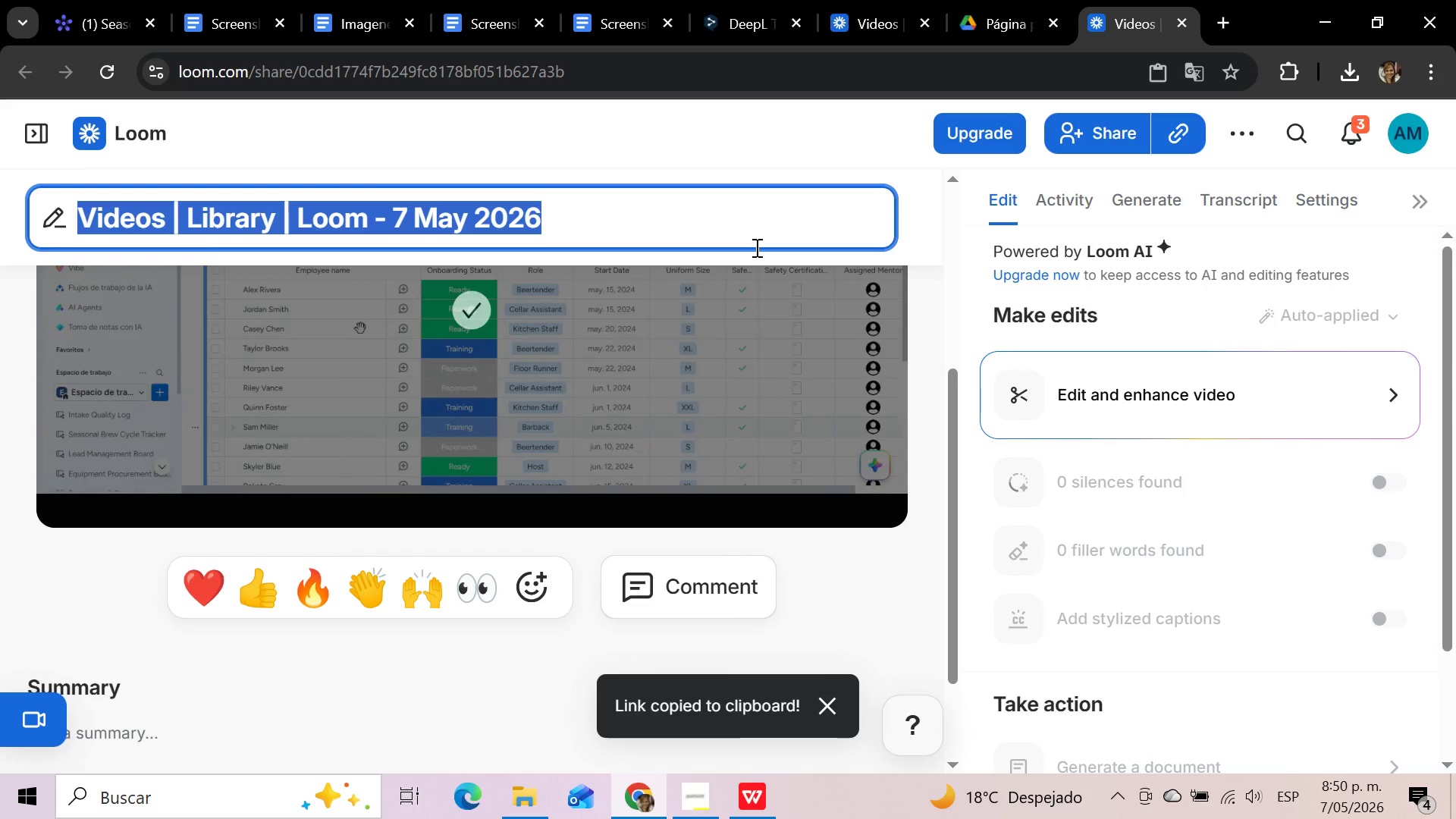 
scroll: coordinate [755, 247], scroll_direction: up, amount: 2.0
 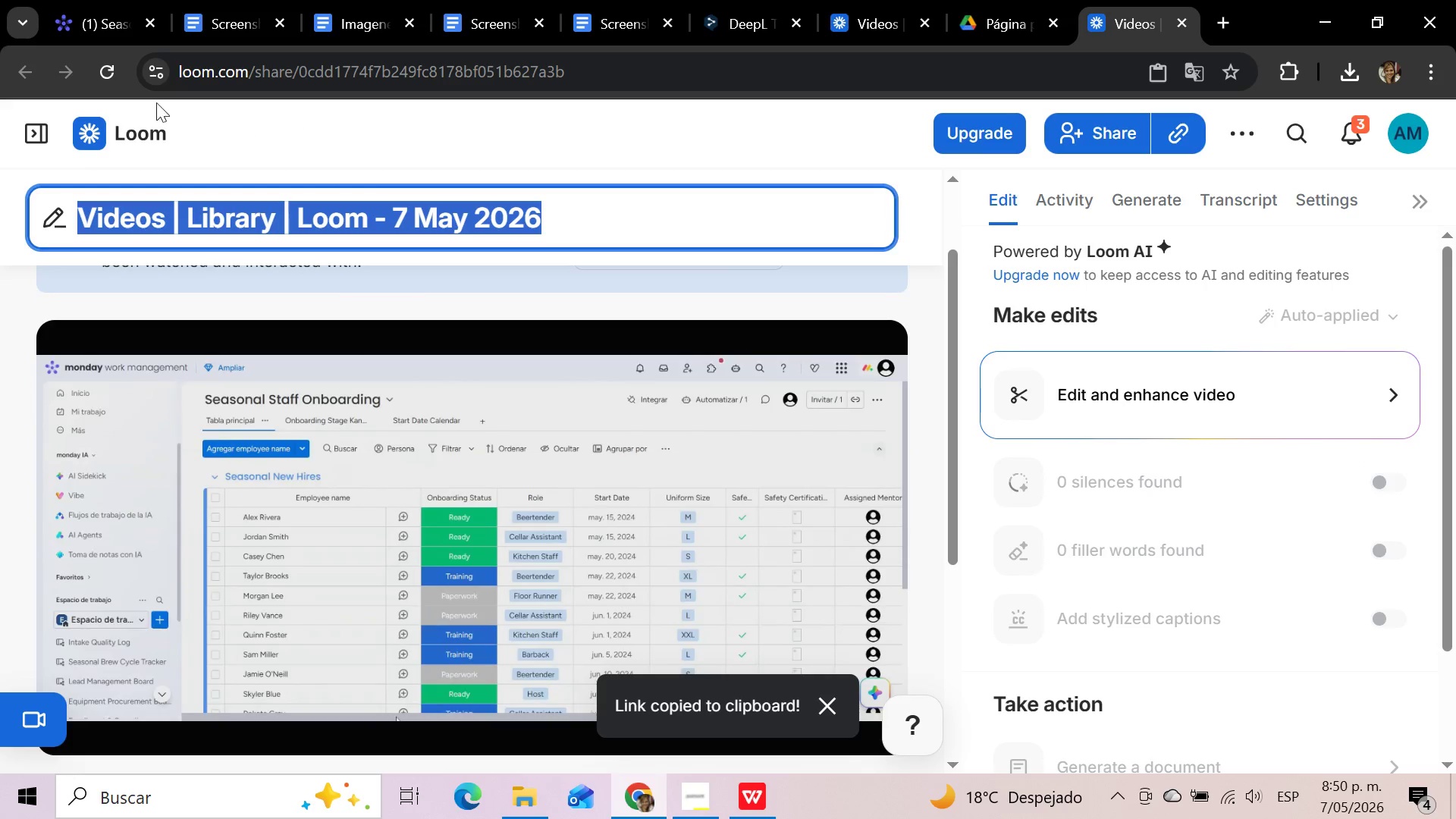 
mouse_move([130, 71])
 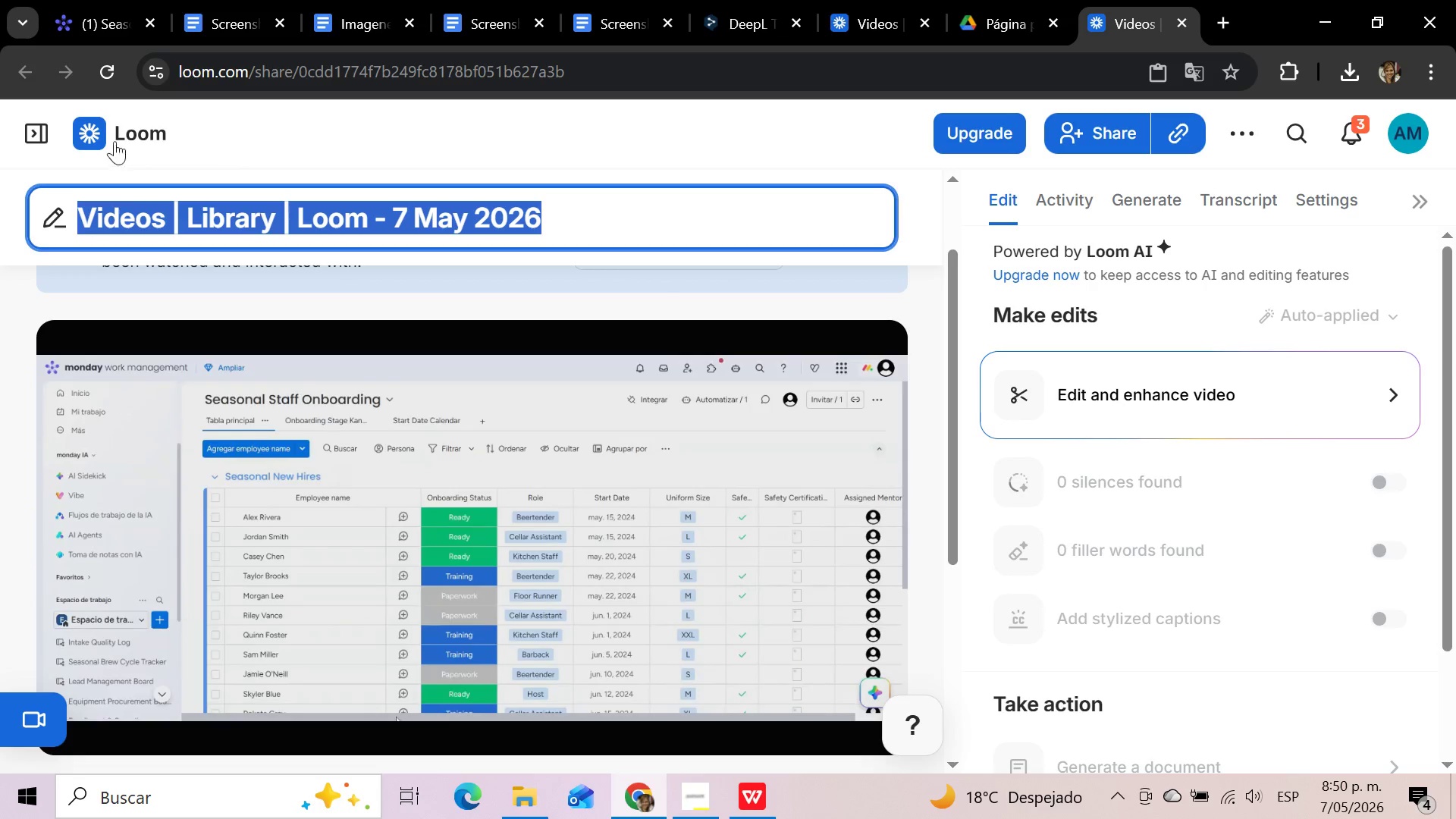 
left_click([101, 71])
 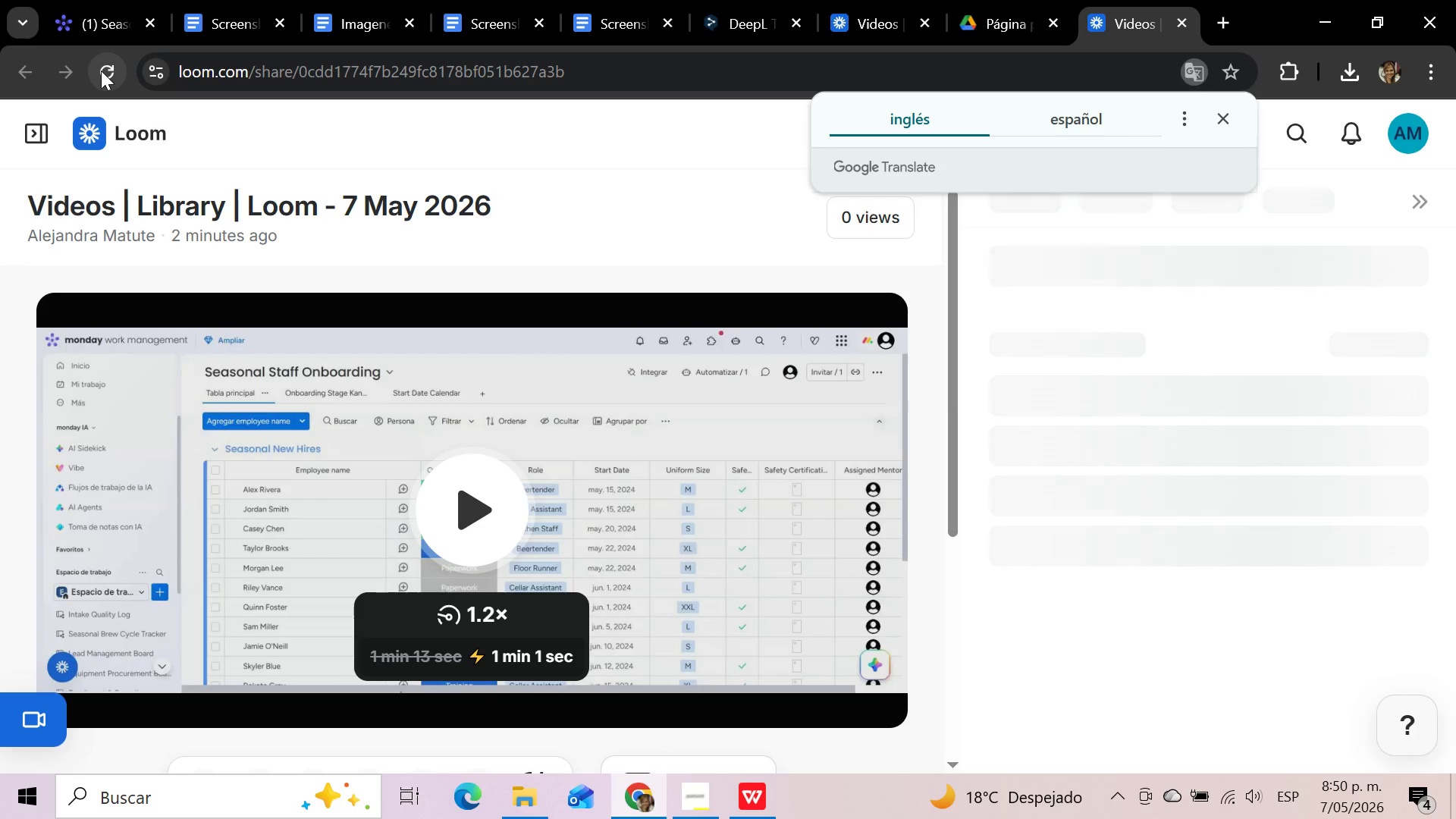 
wait(12.14)
 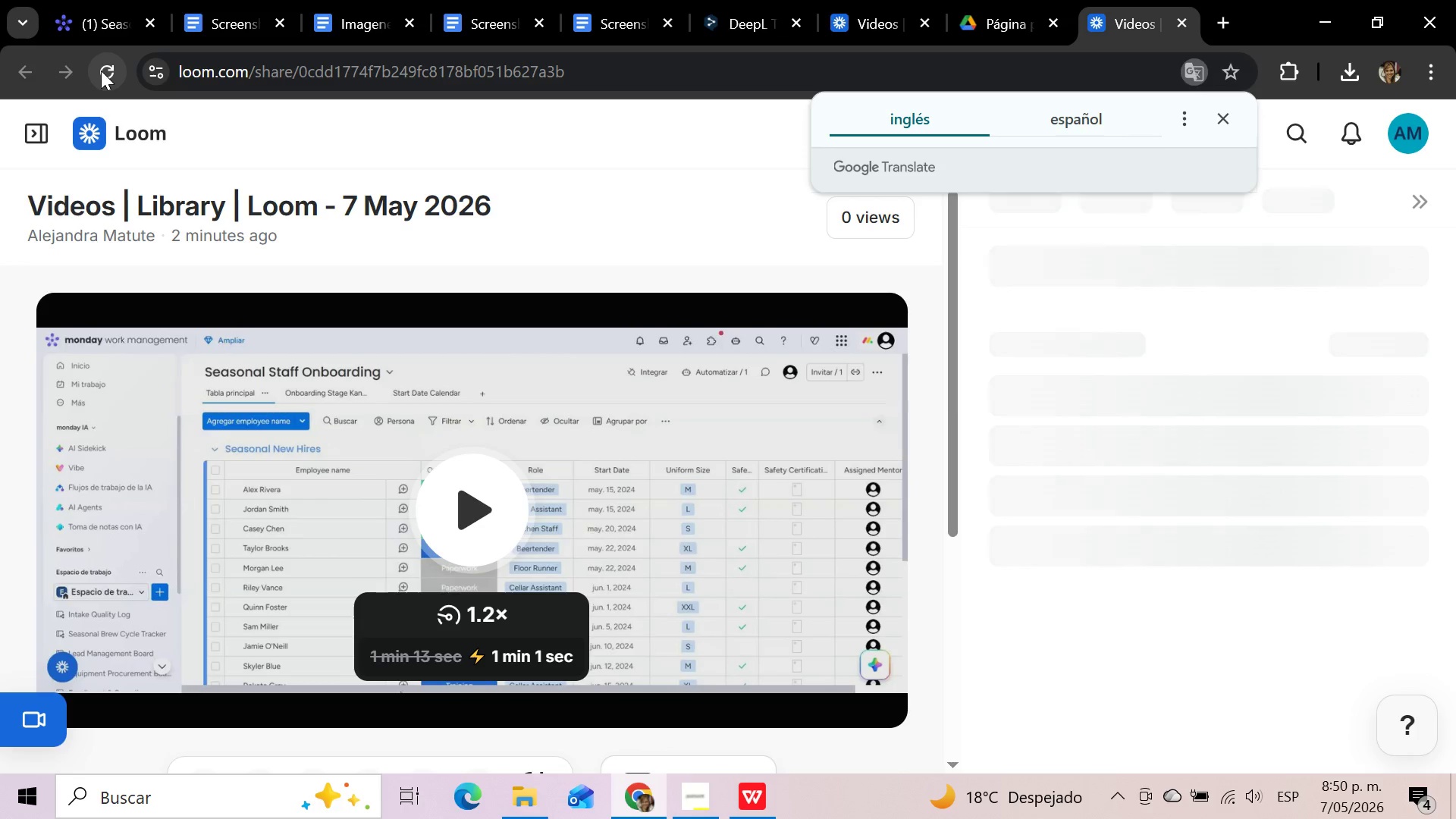 
scroll: coordinate [822, 361], scroll_direction: up, amount: 2.0
 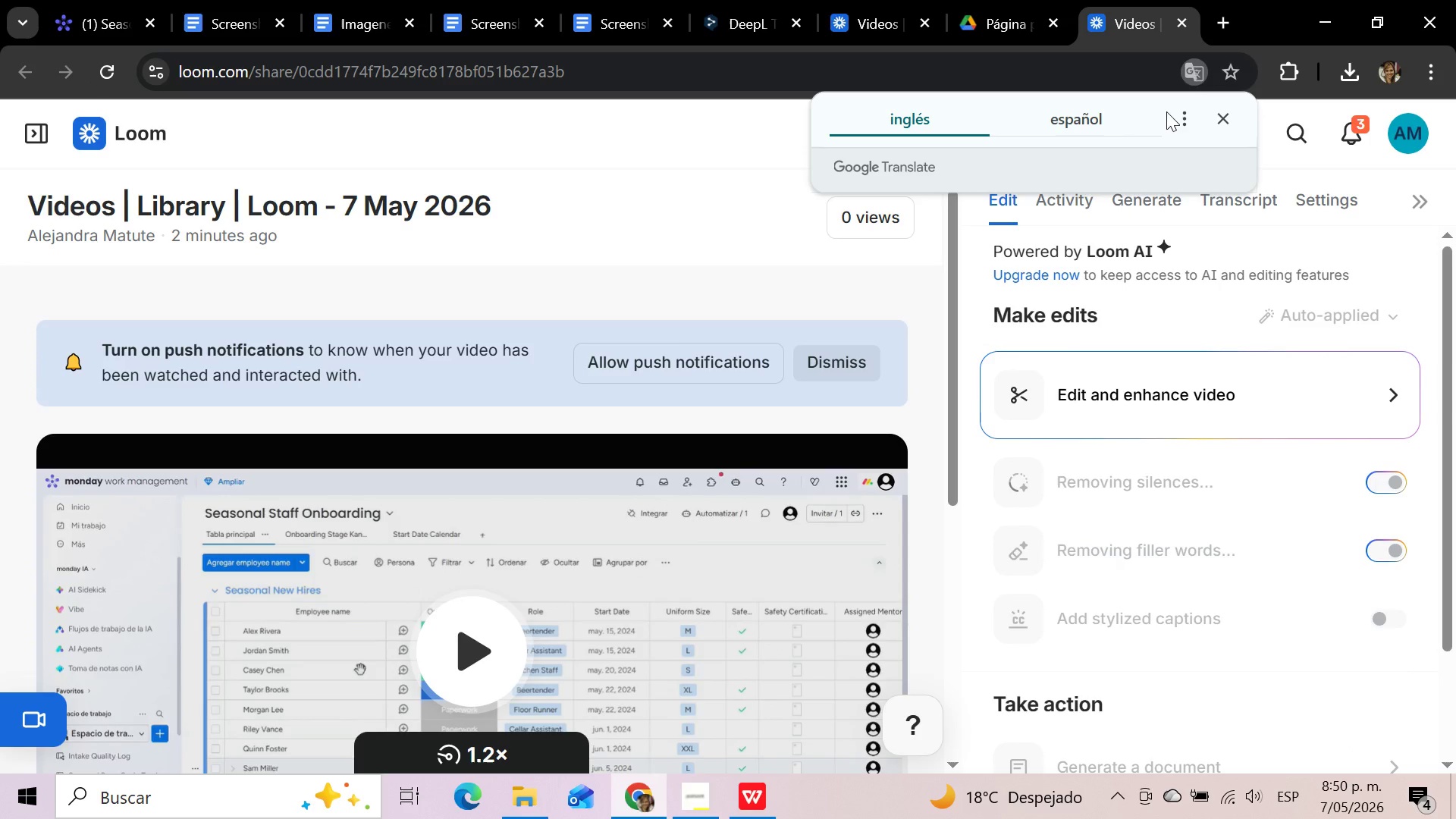 
left_click([1220, 119])
 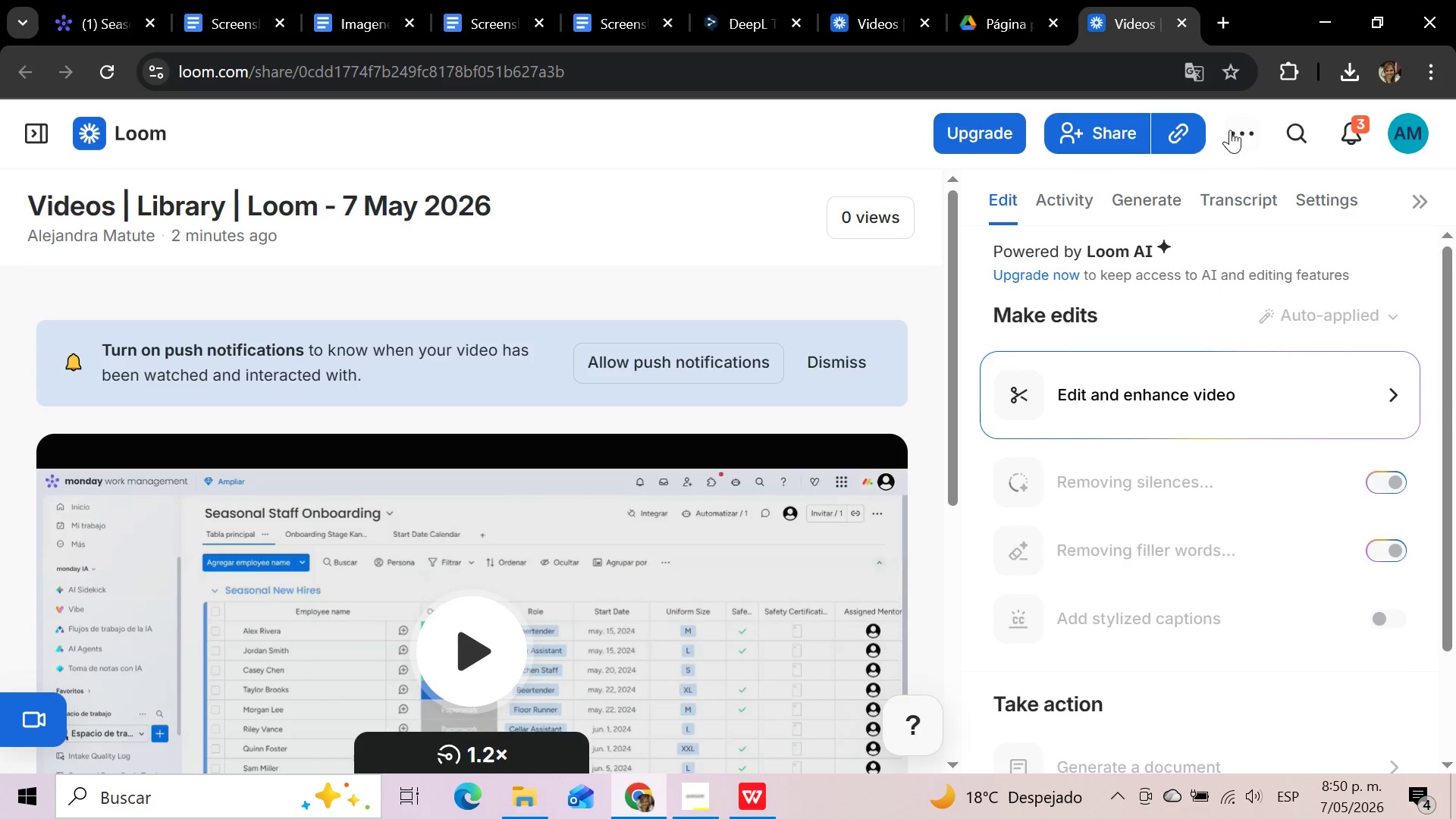 
left_click([1246, 127])
 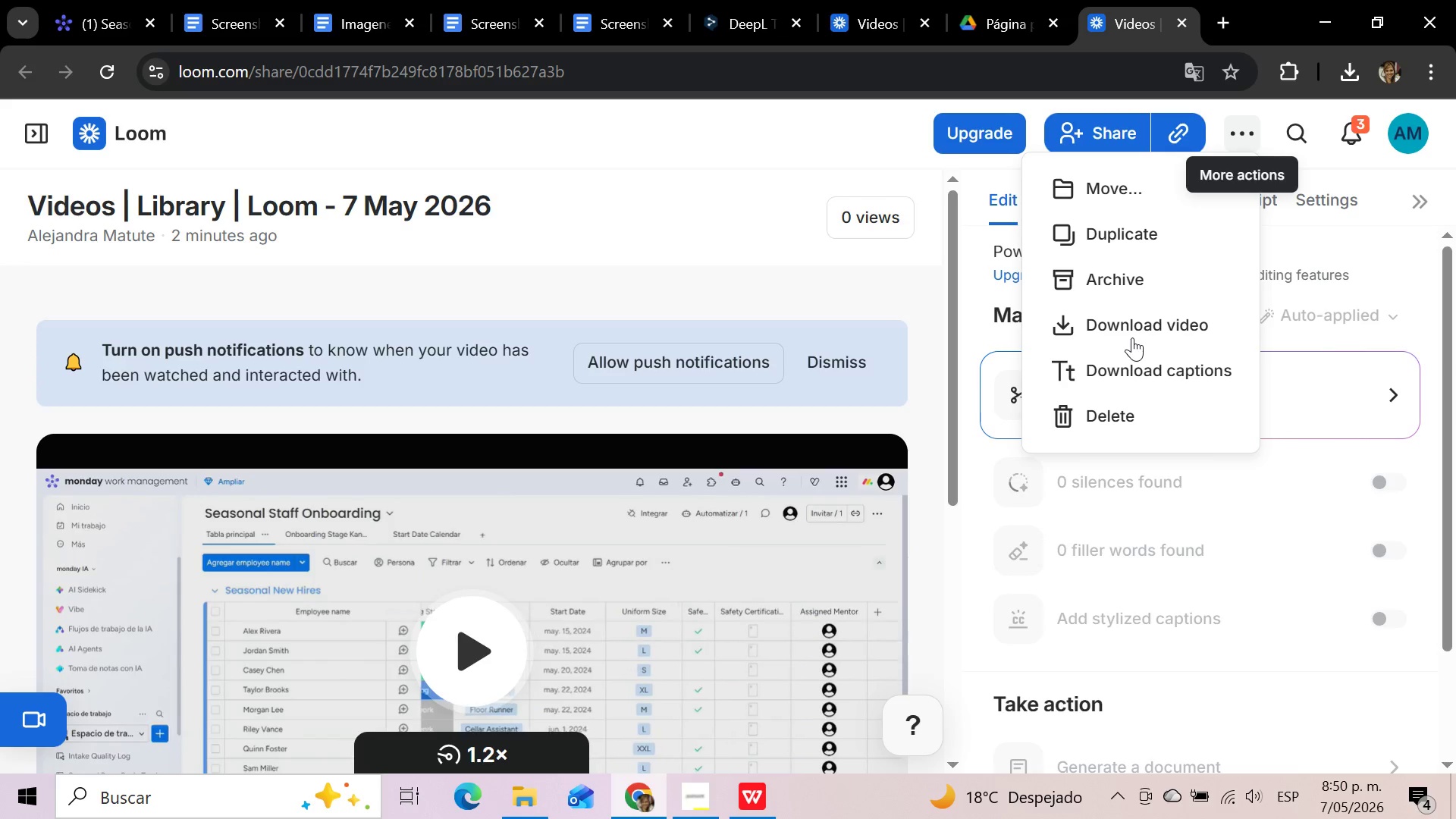 
left_click([1131, 326])
 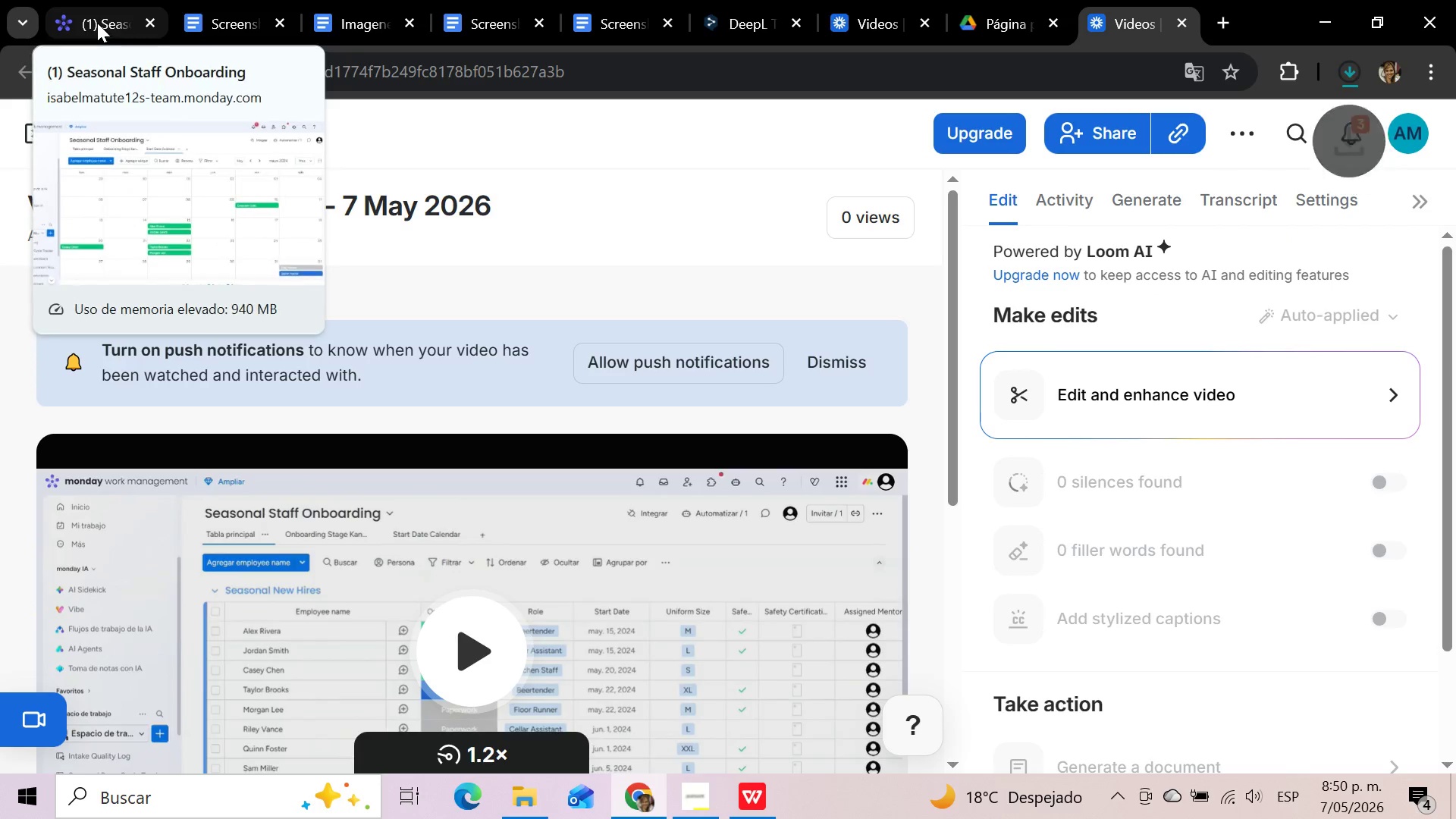 
left_click([97, 23])
 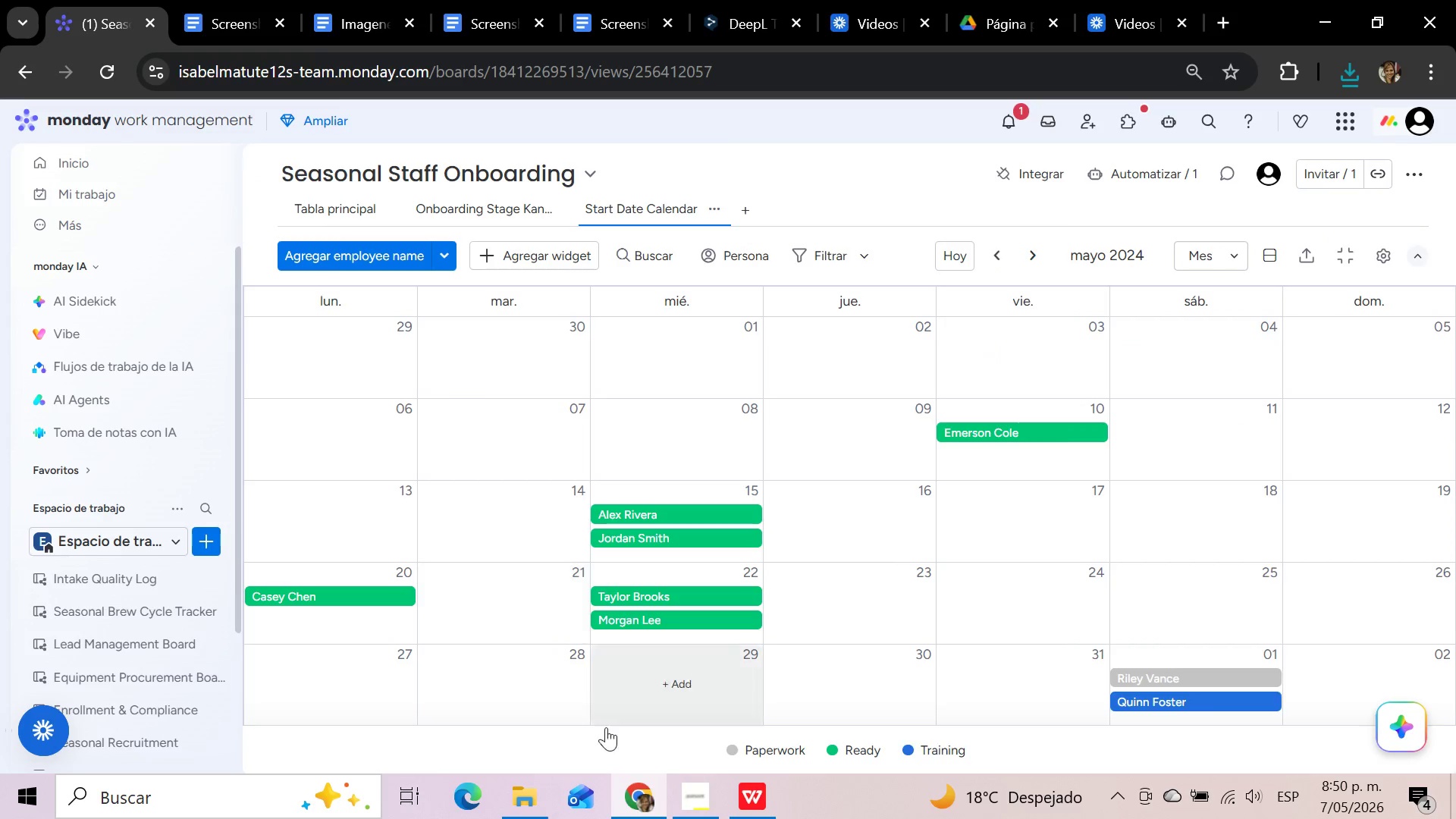 
left_click([522, 803])
 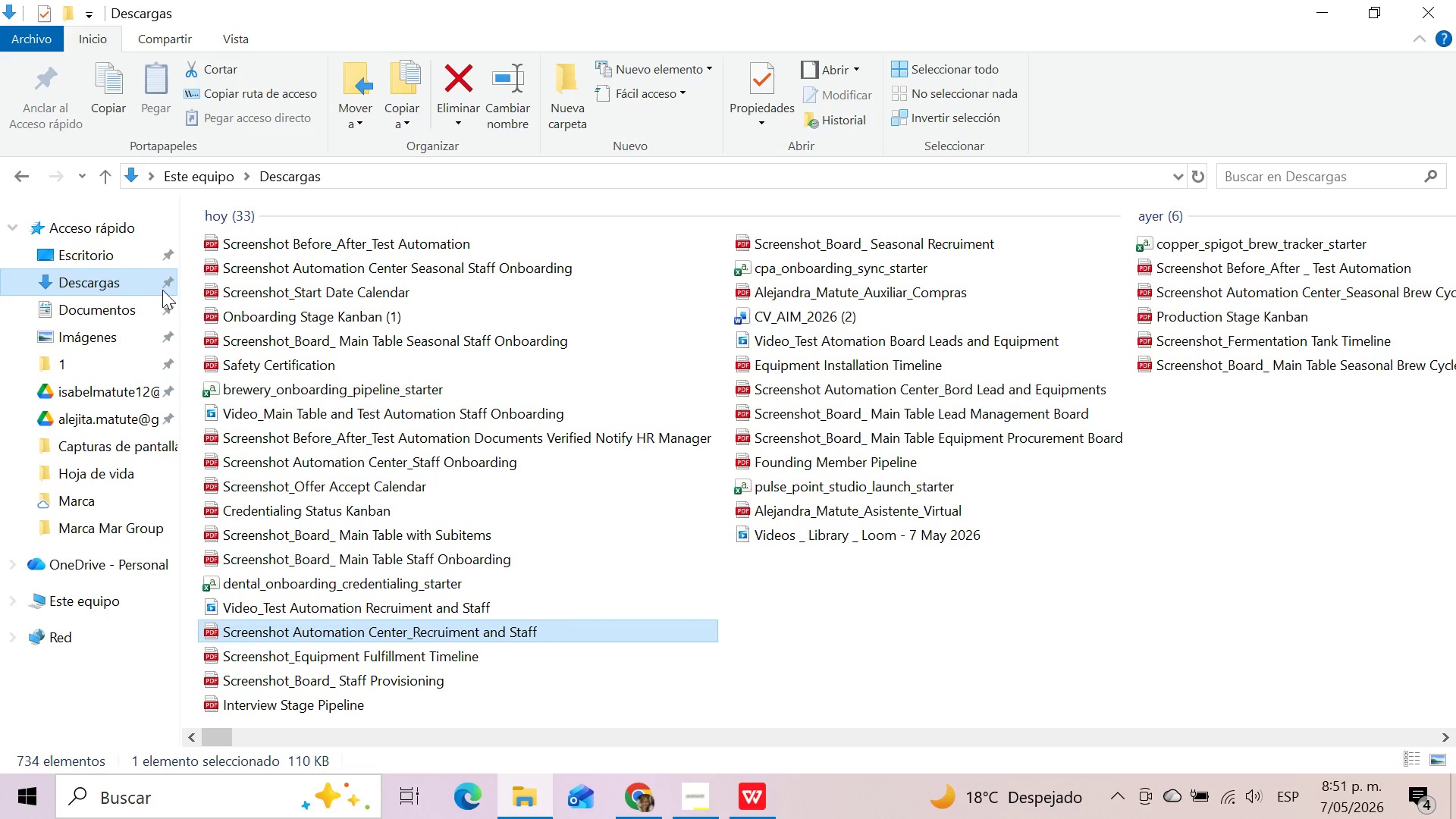 
left_click([117, 281])
 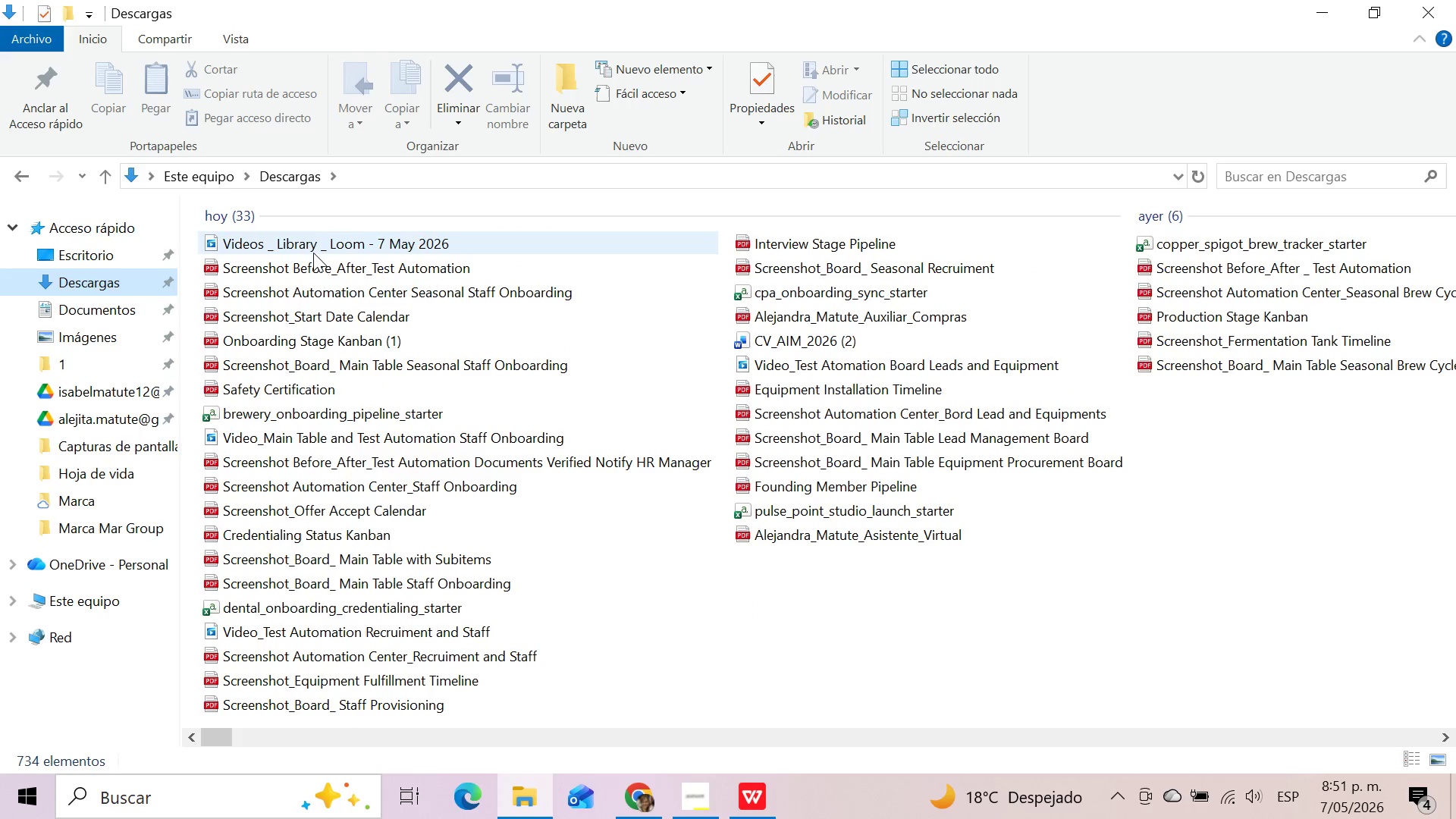 
left_click([315, 249])
 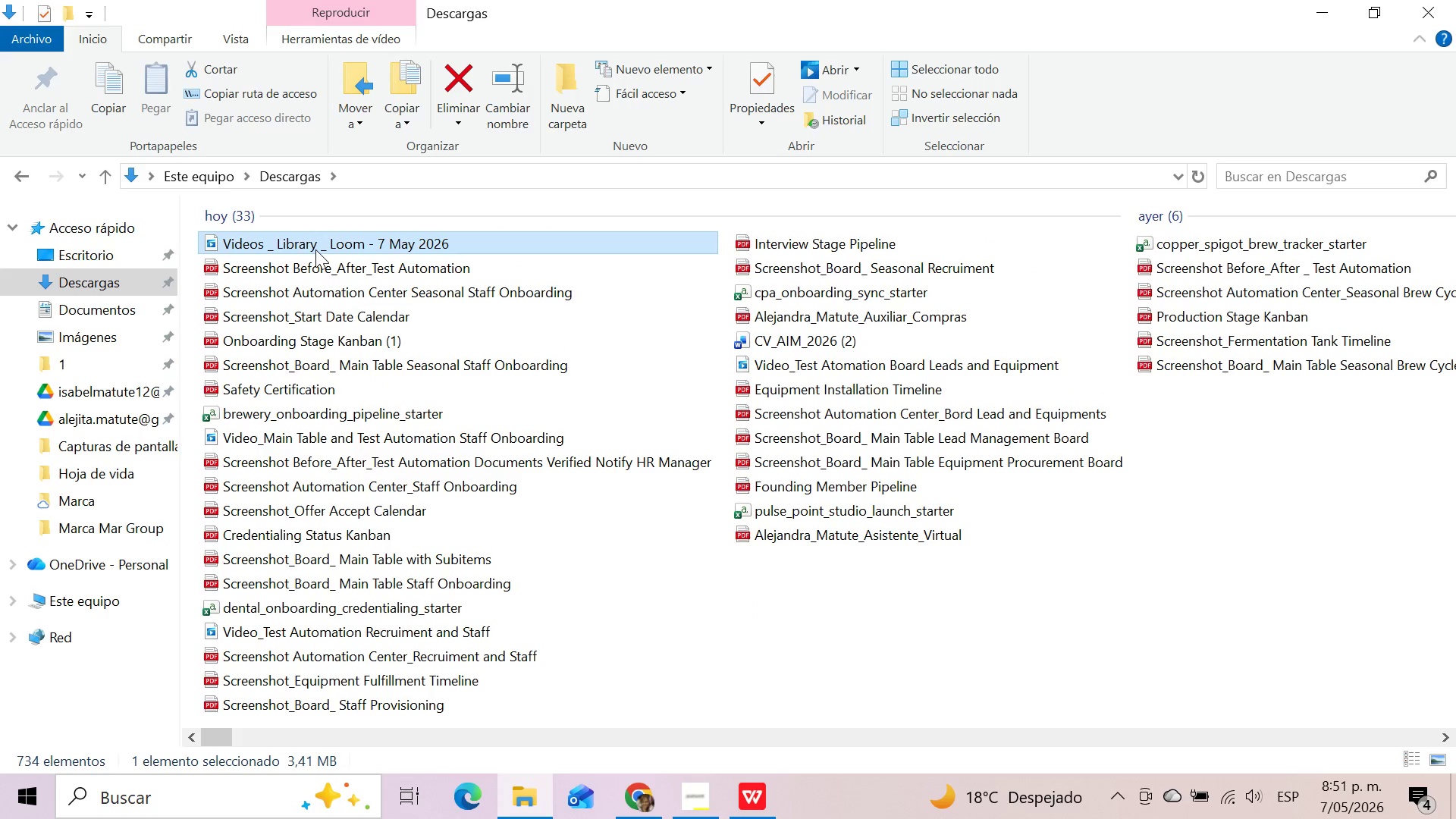 
key(F2)
 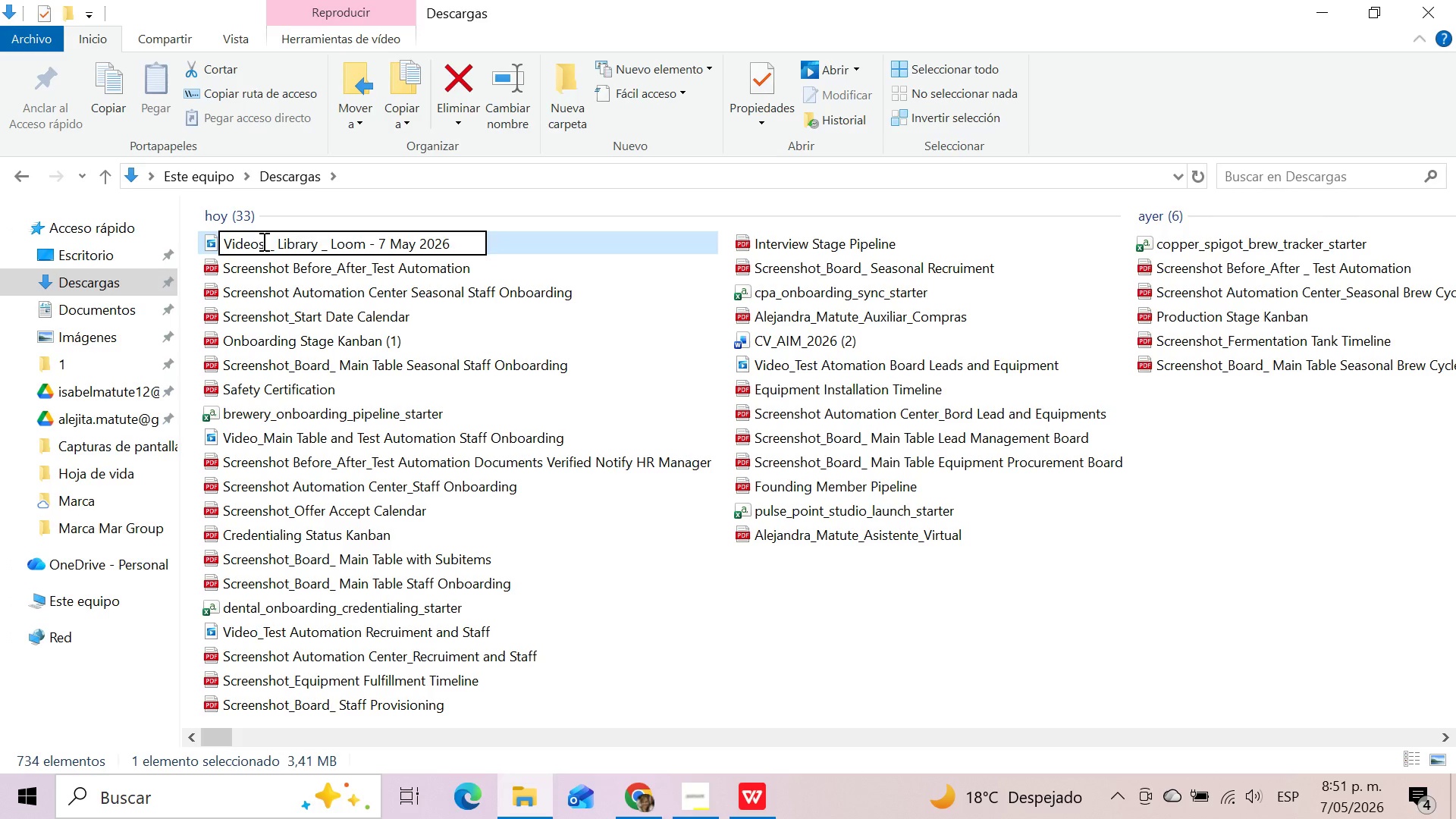 
left_click_drag(start_coordinate=[260, 241], to_coordinate=[537, 238])
 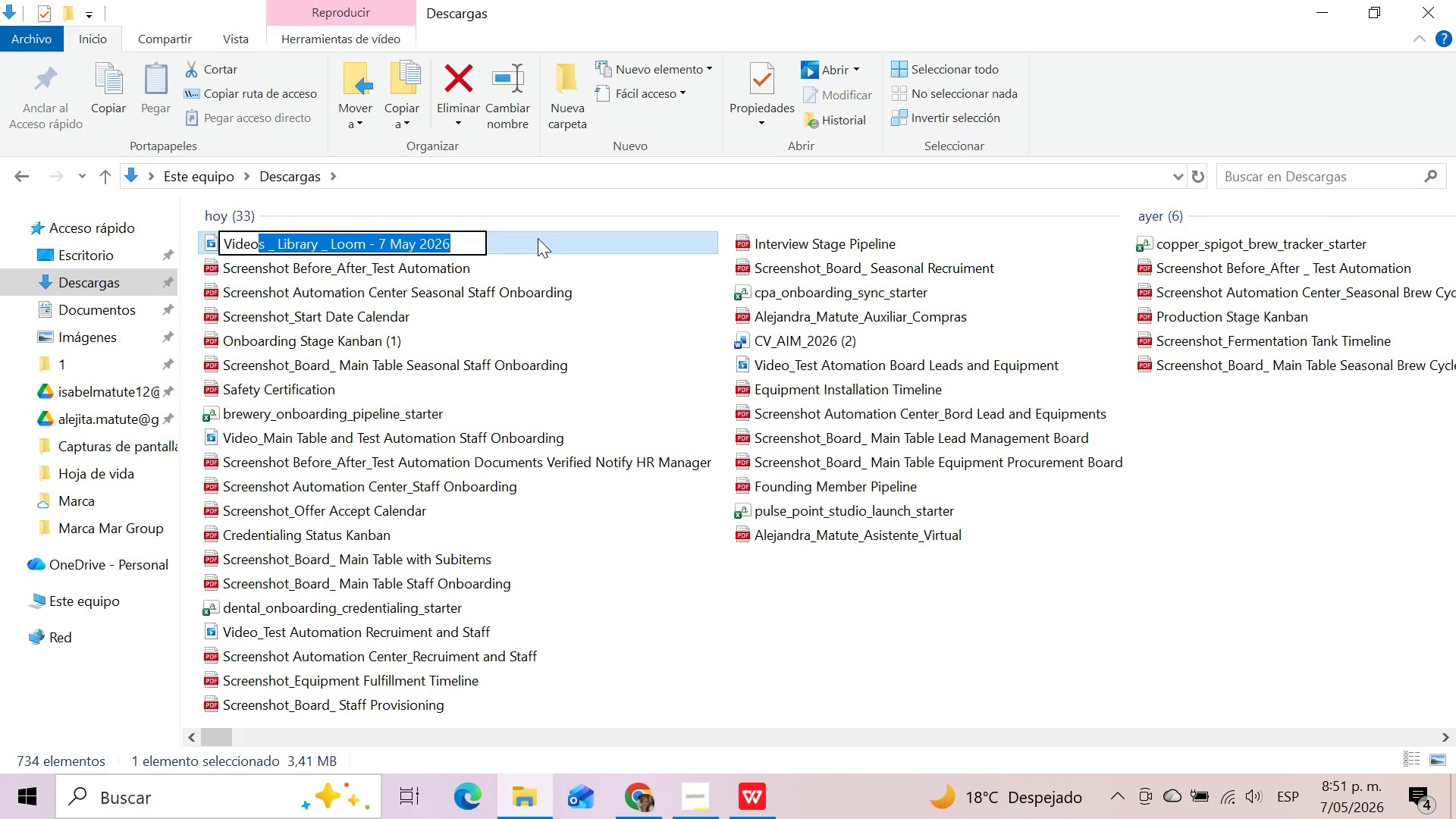 
type(_Main Table and Test Autmation)
 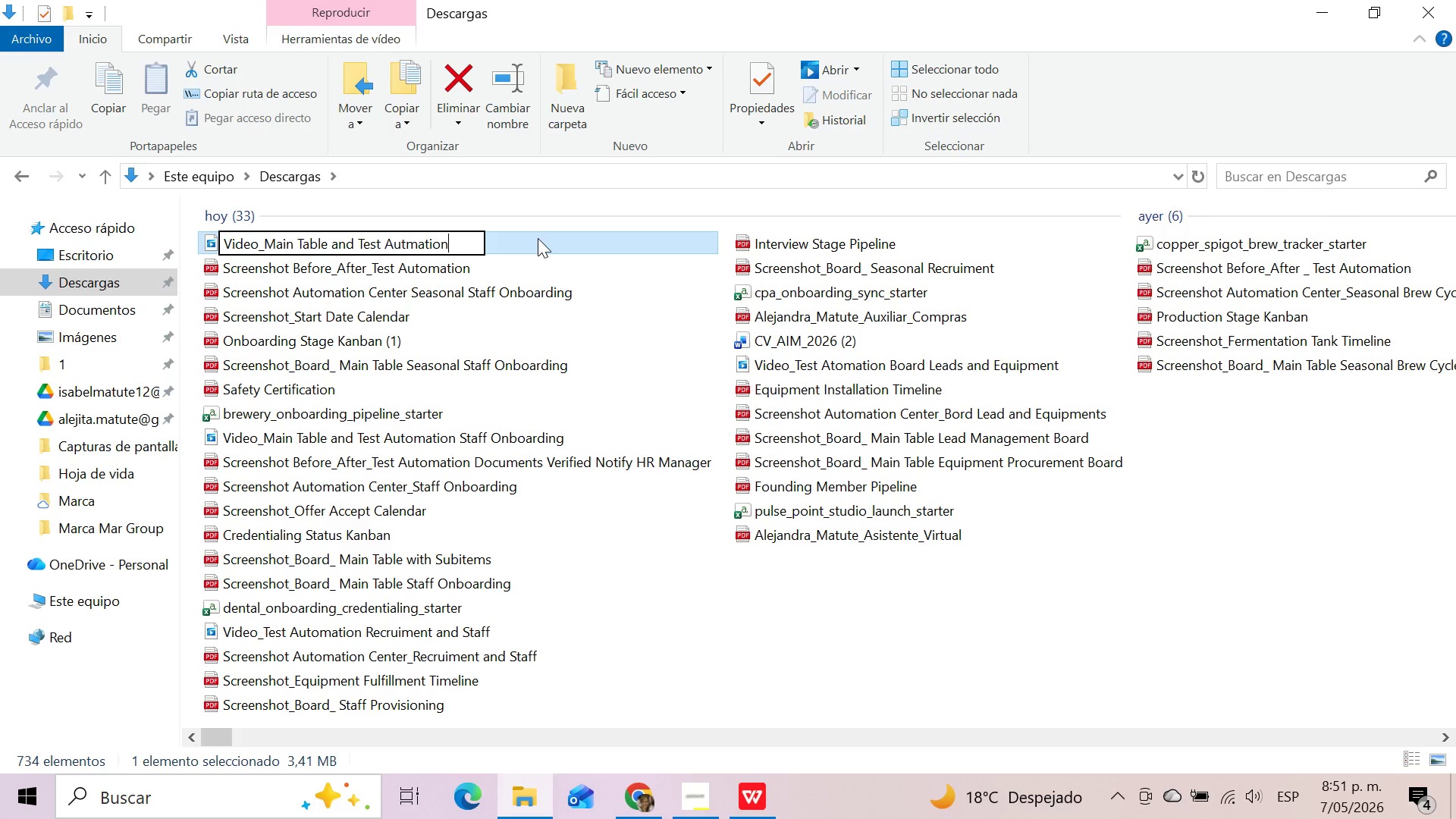 
key(Enter)
 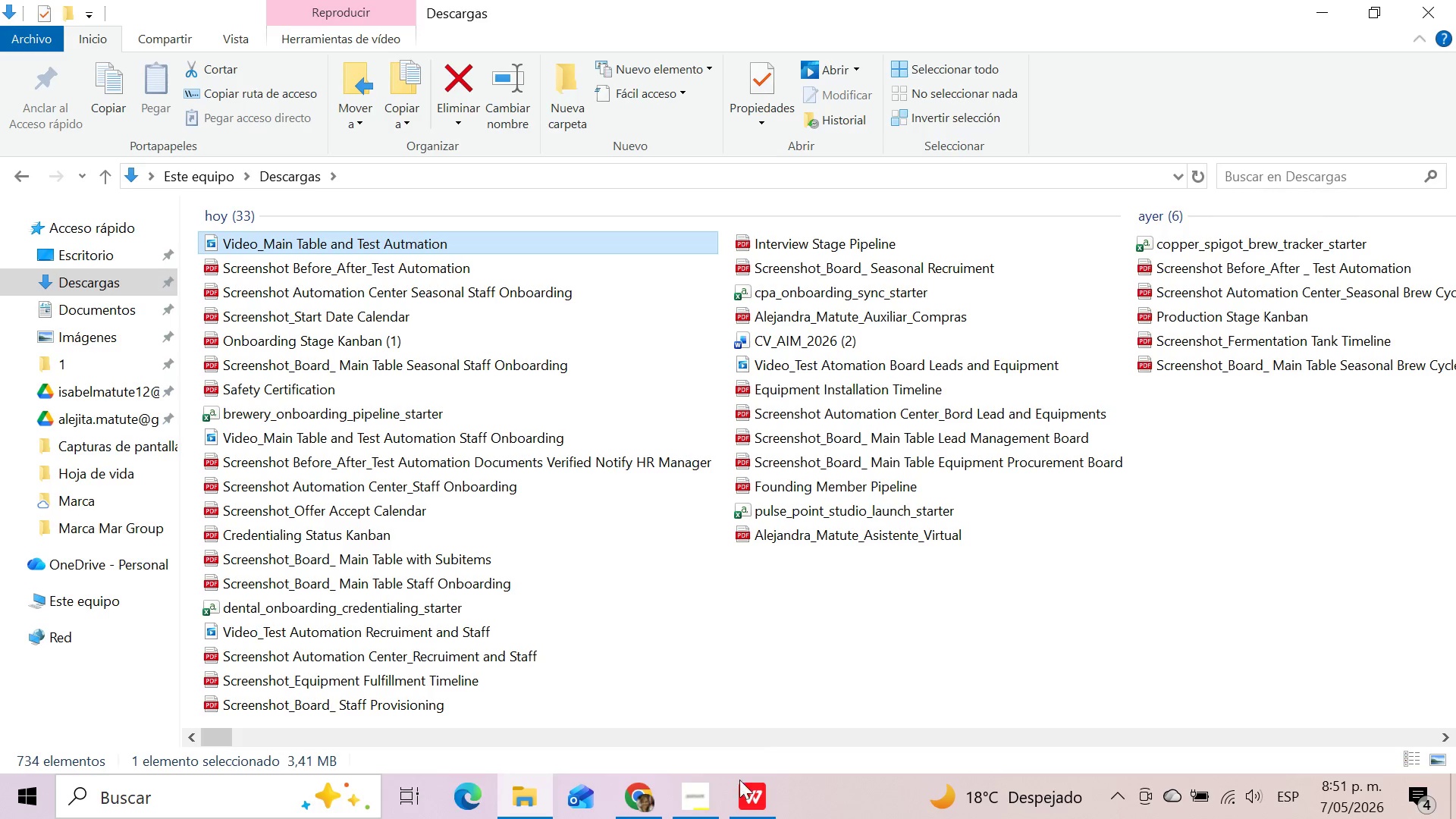 
left_click([706, 800])